 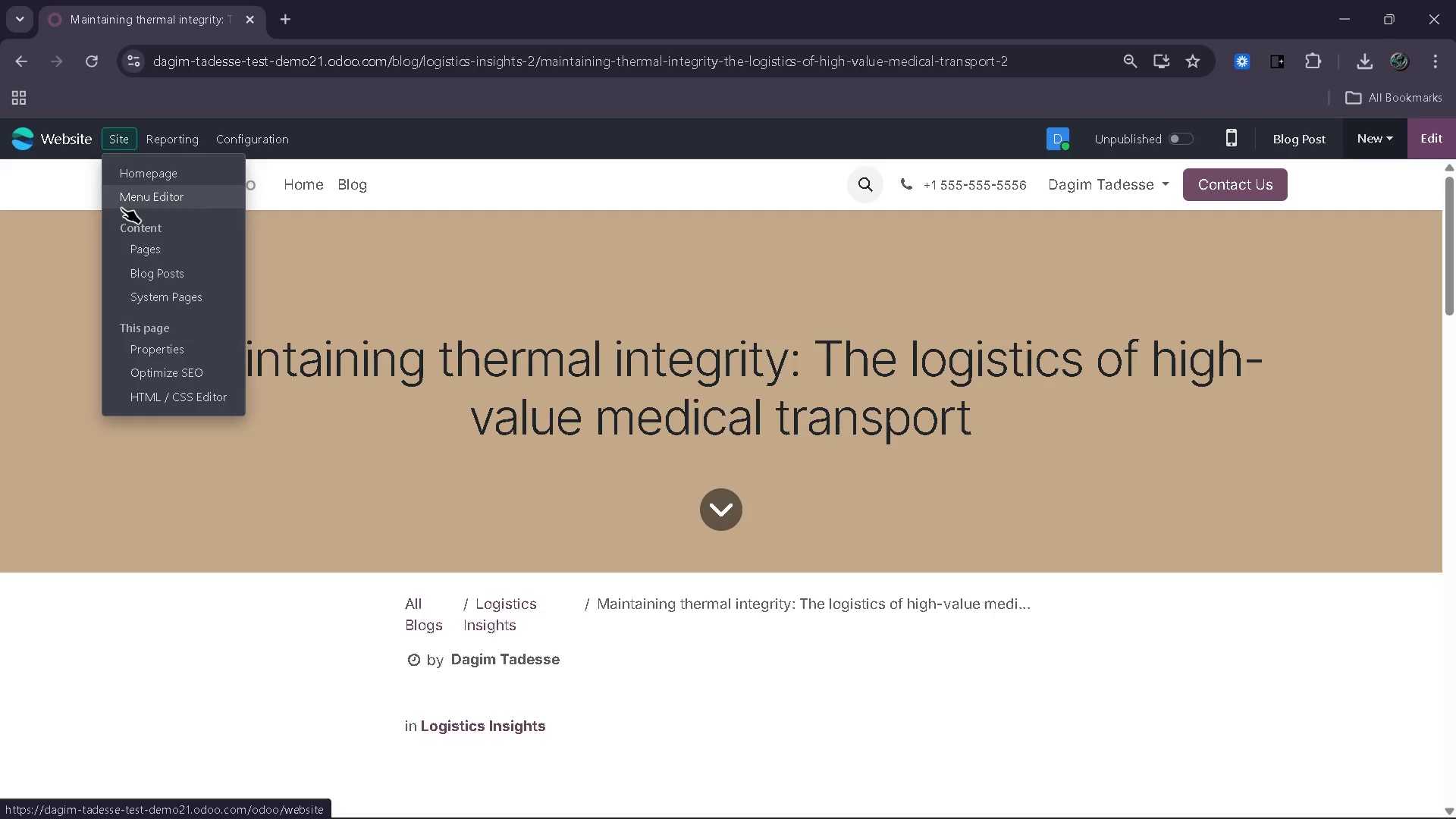 
left_click([160, 372])
 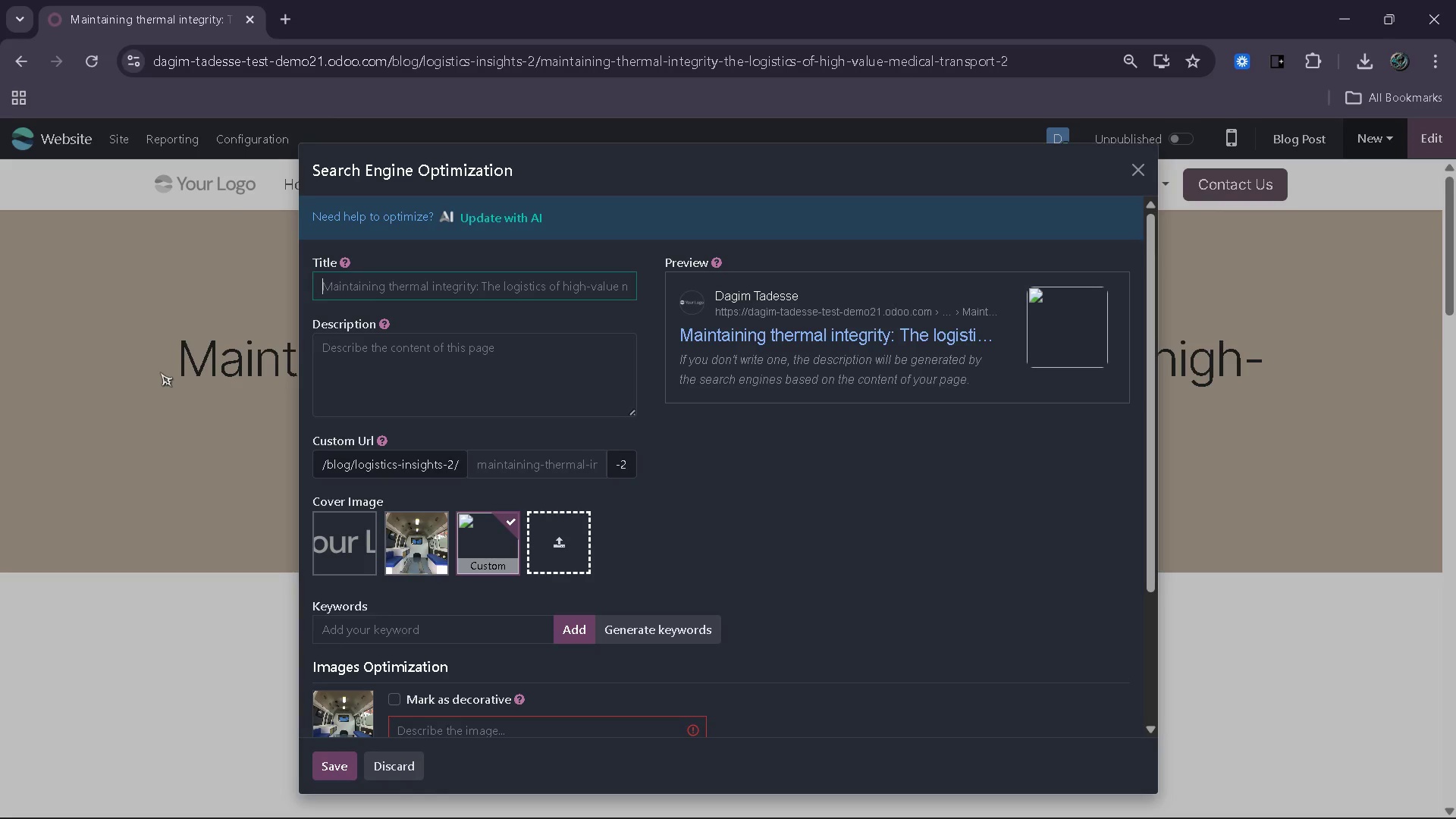 
wait(9.31)
 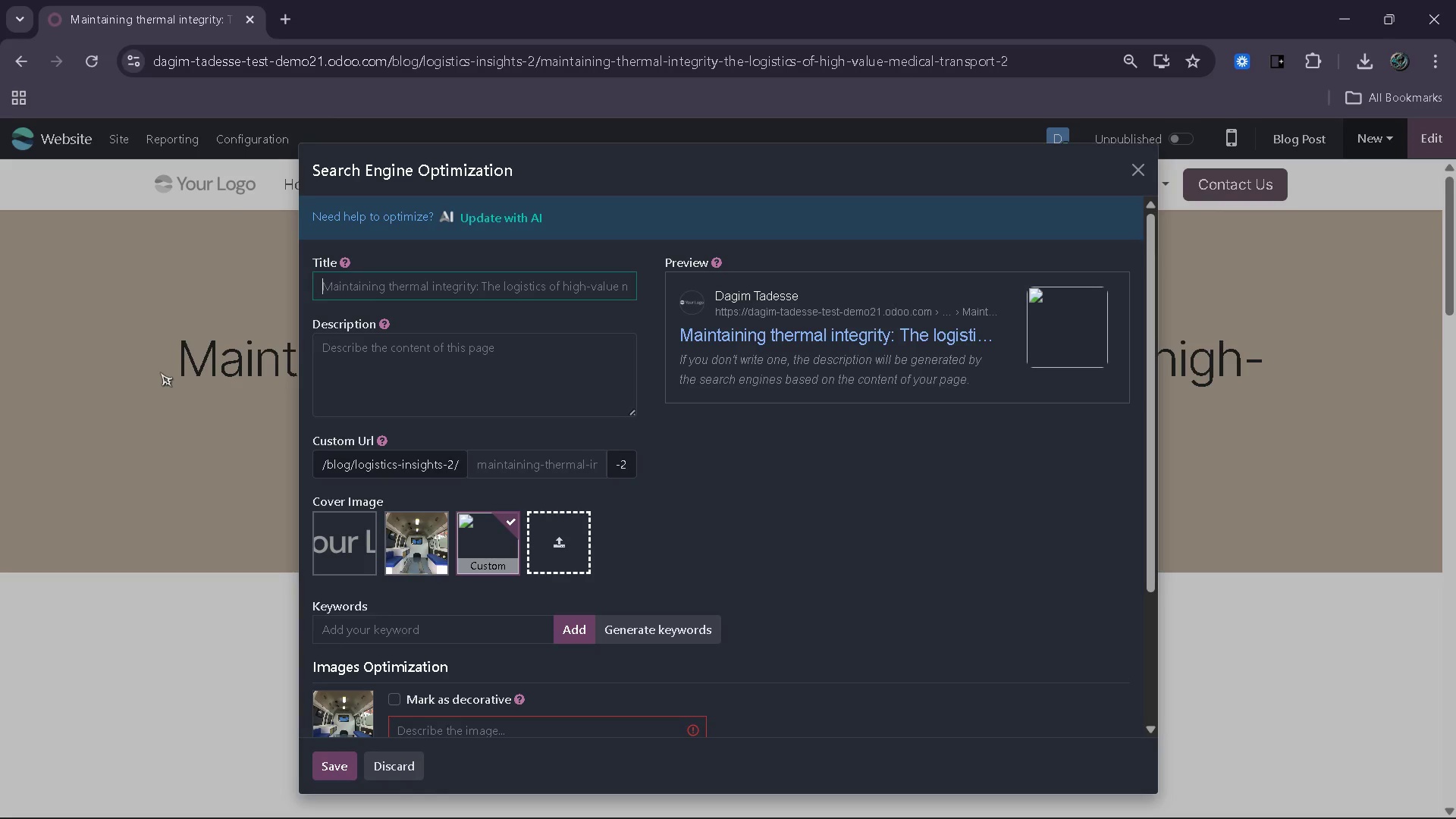 
left_click([507, 468])
 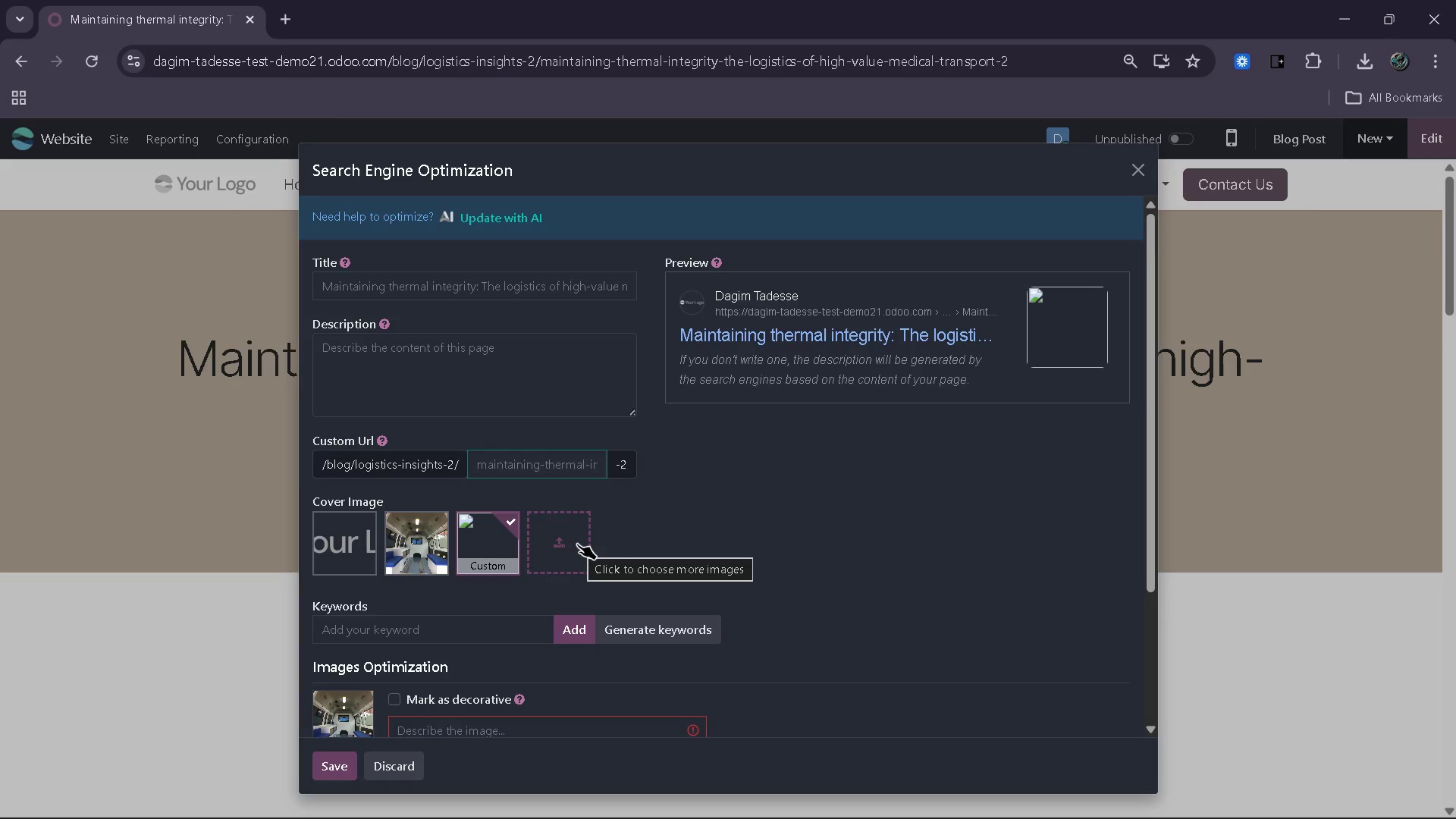 
type(cold-chain-medical-courier-logistis)
key(Backspace)
type(cs)
 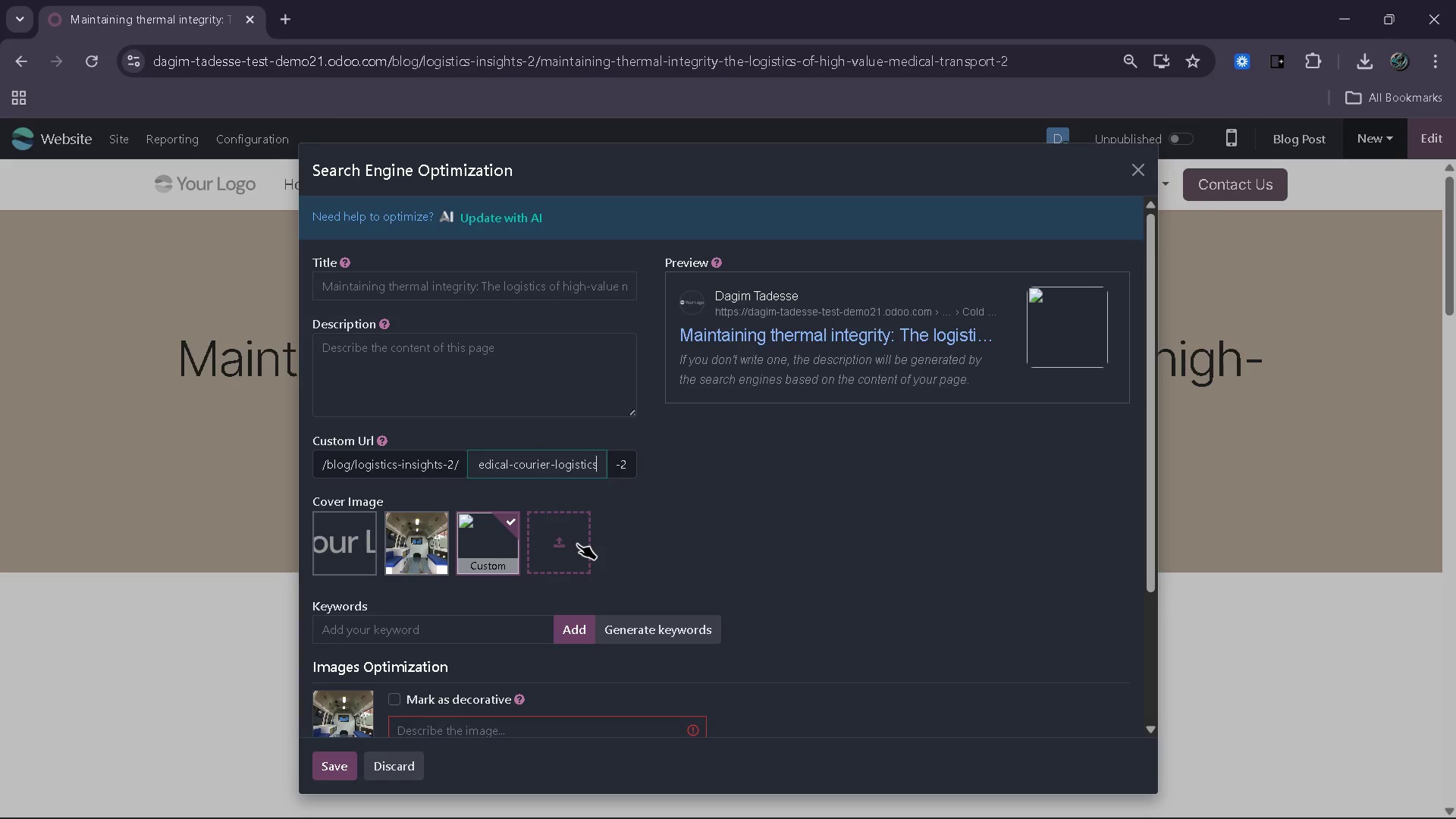 
wait(8.47)
 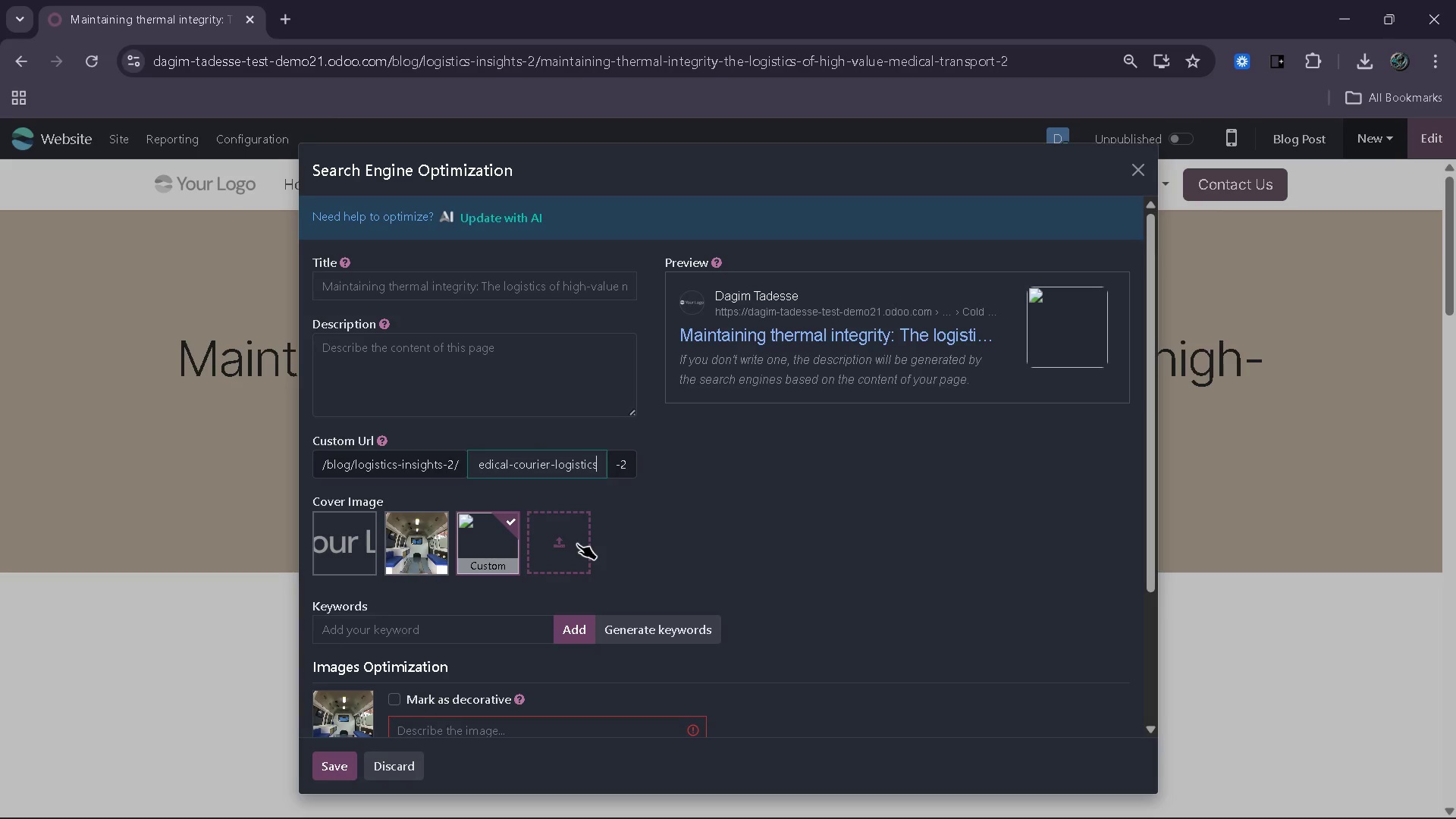 
key(Enter)
 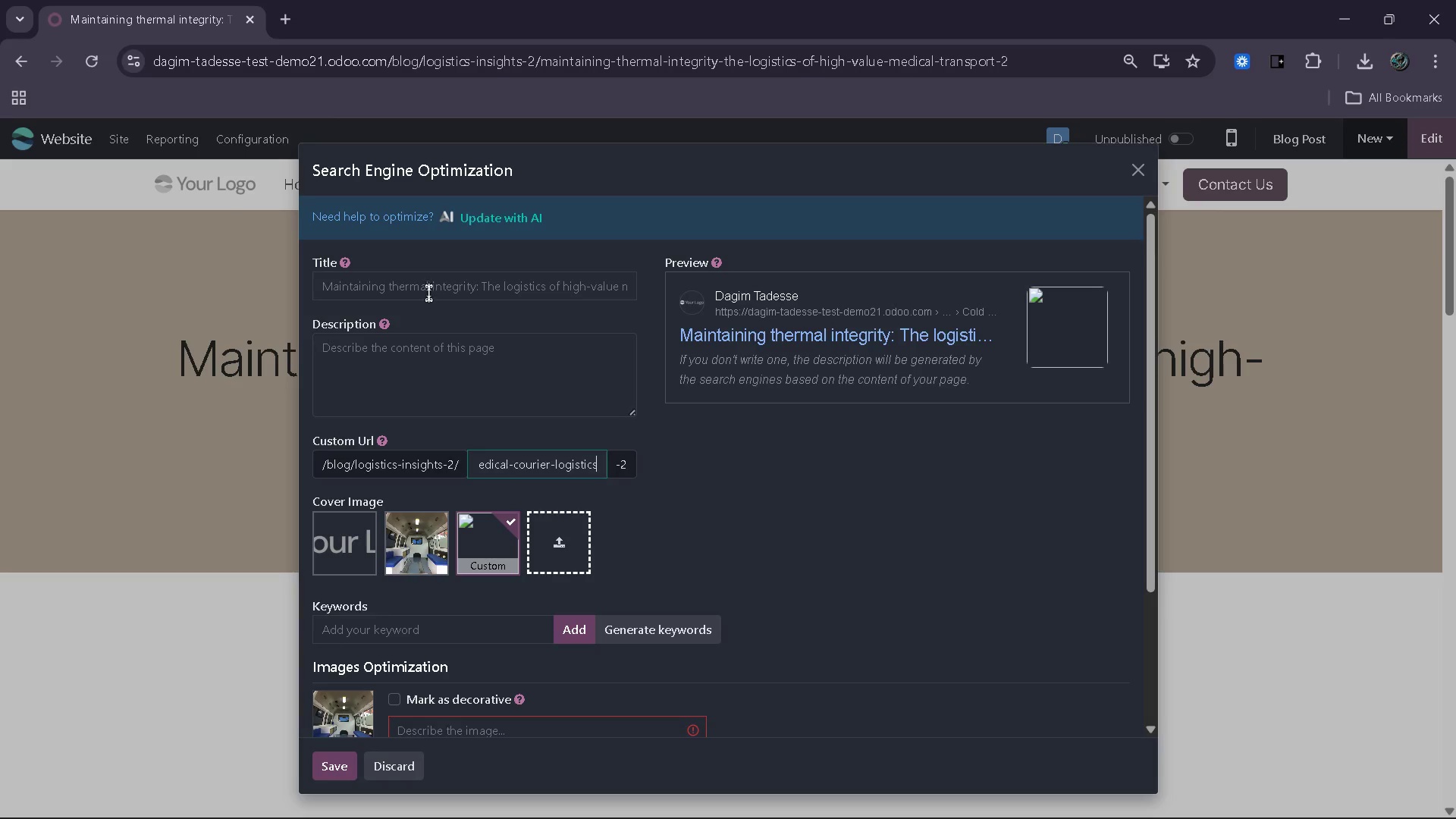 
left_click([435, 287])
 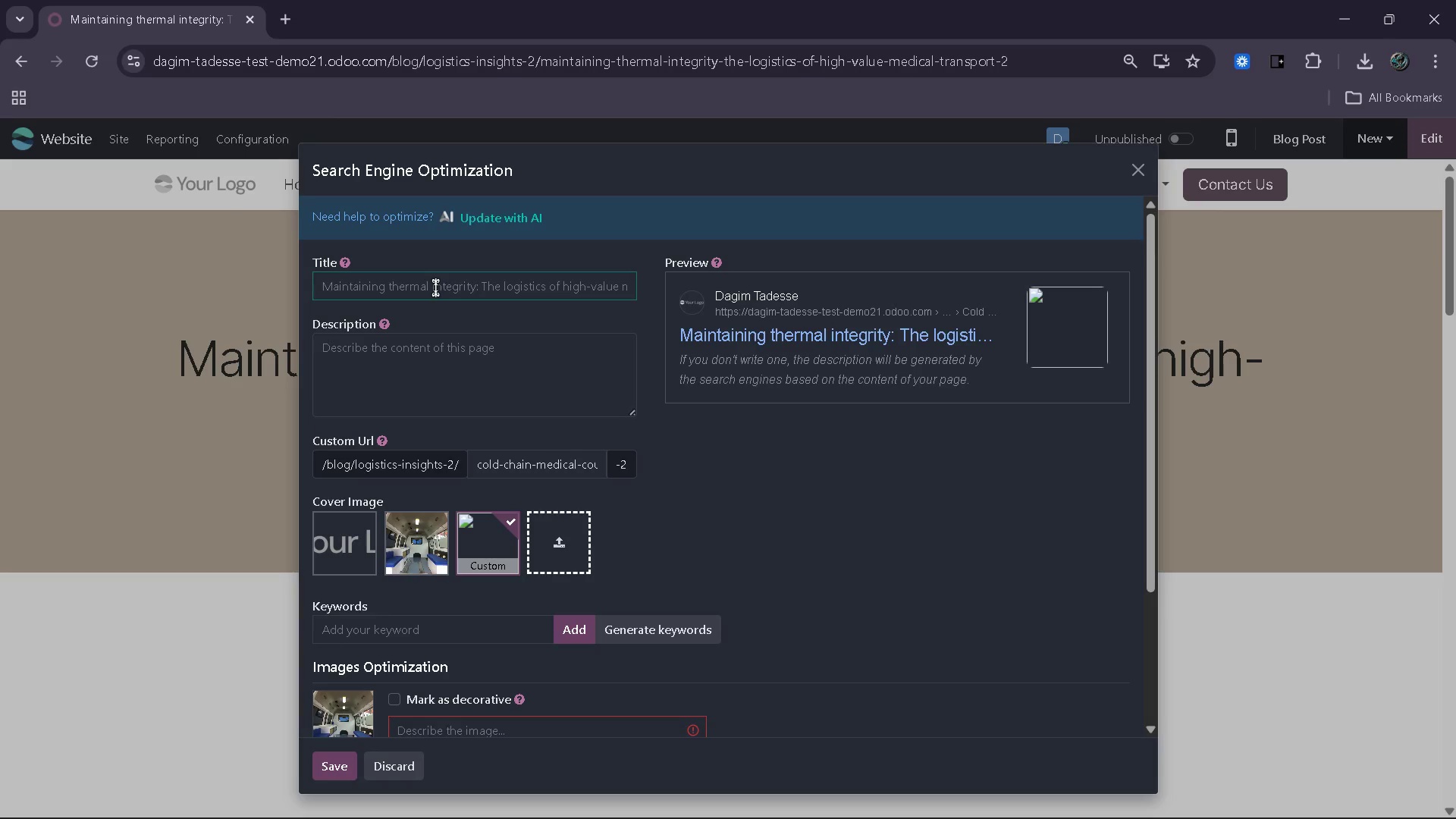 
wait(5.58)
 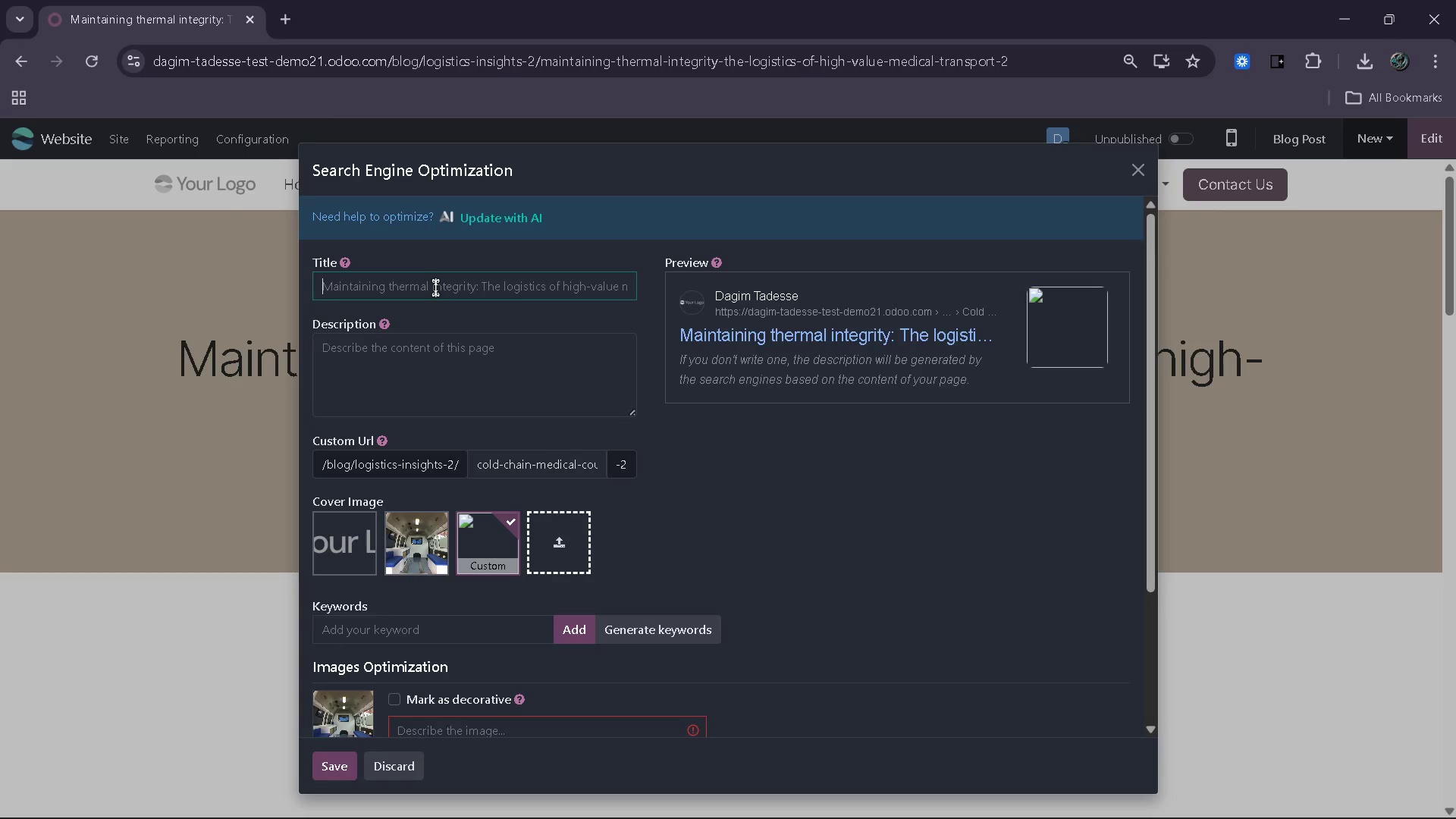 
type(Medical COurier & CLd chain)
 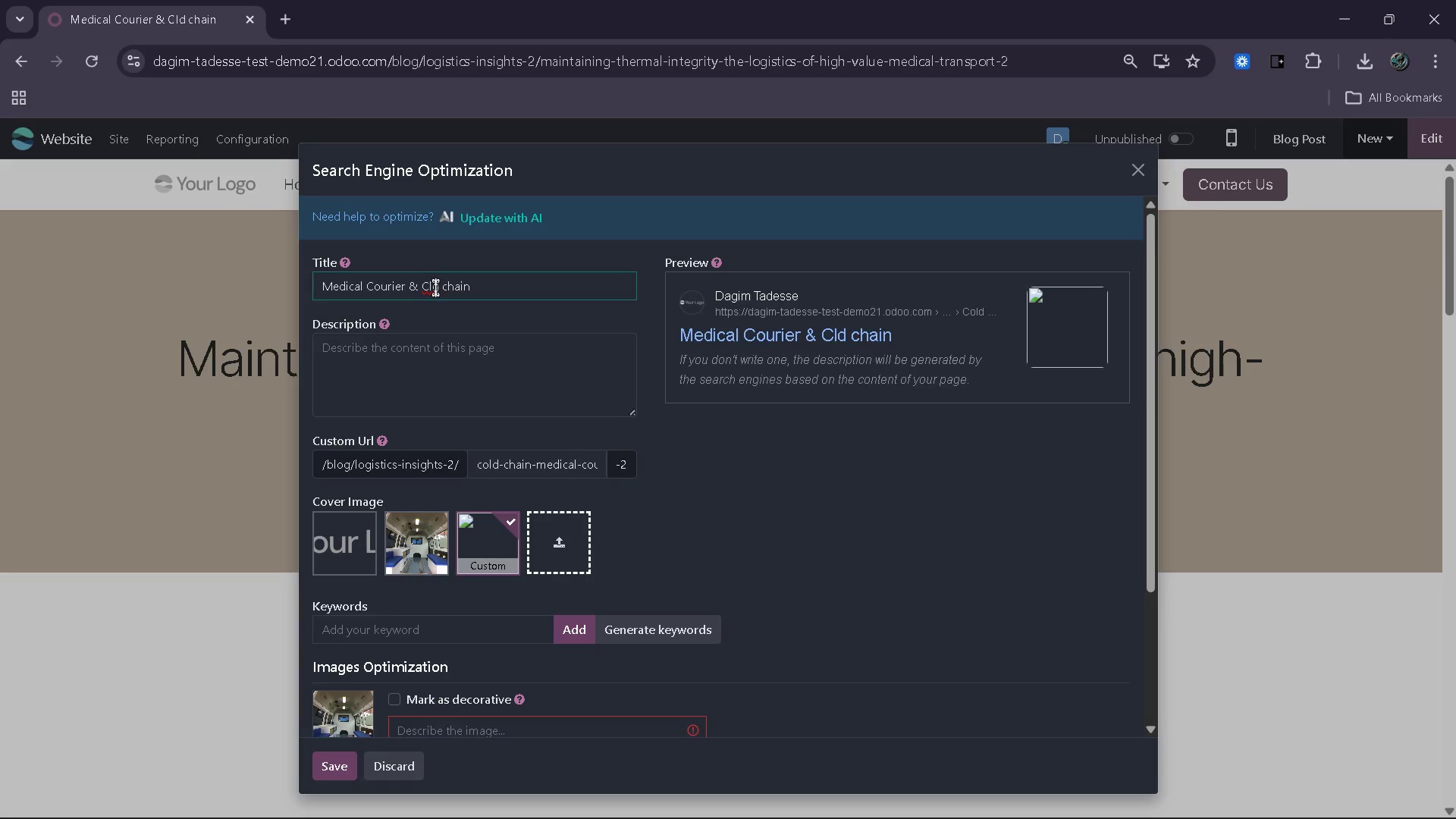 
left_click([428, 288])
 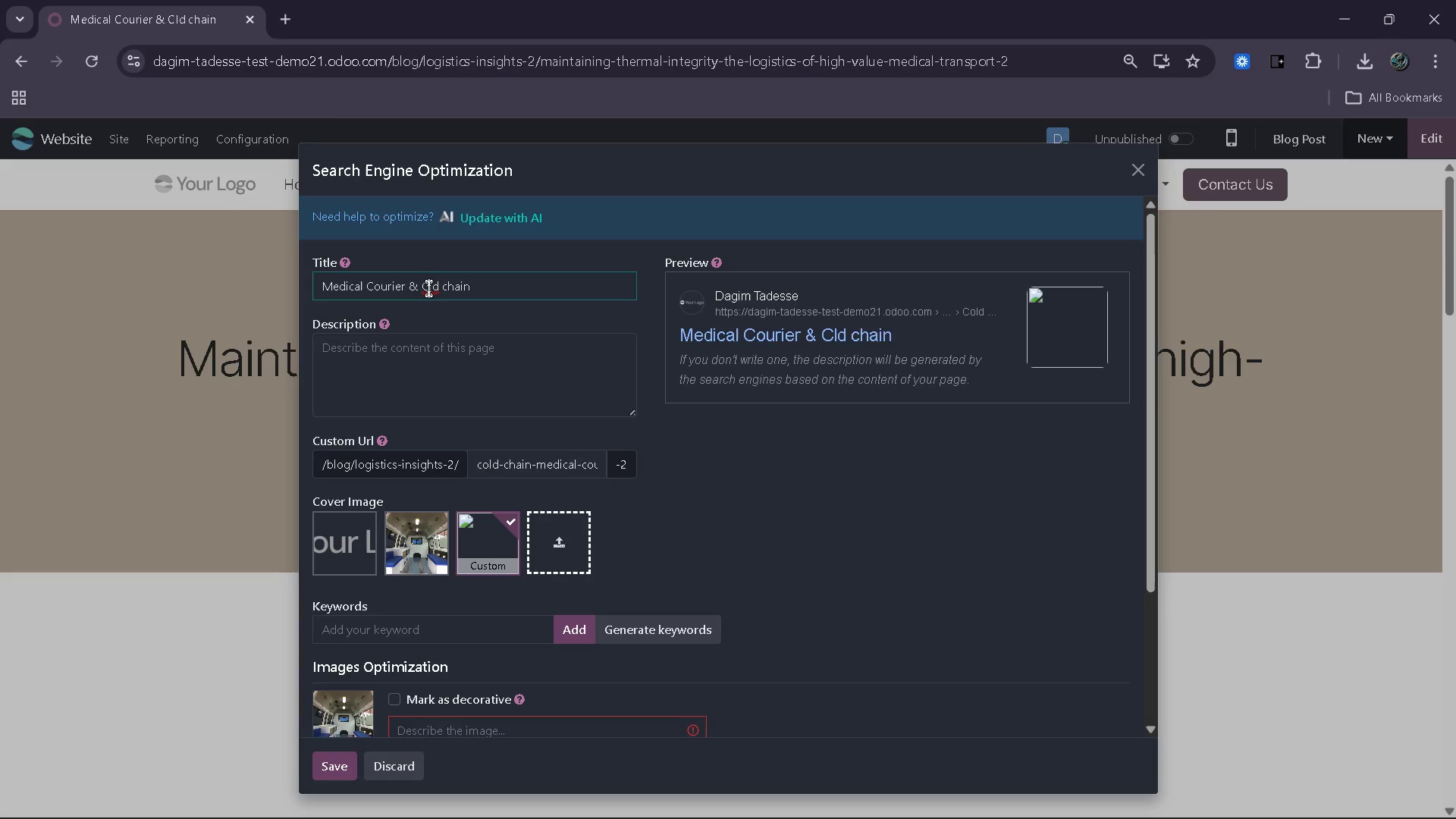 
key(O)
 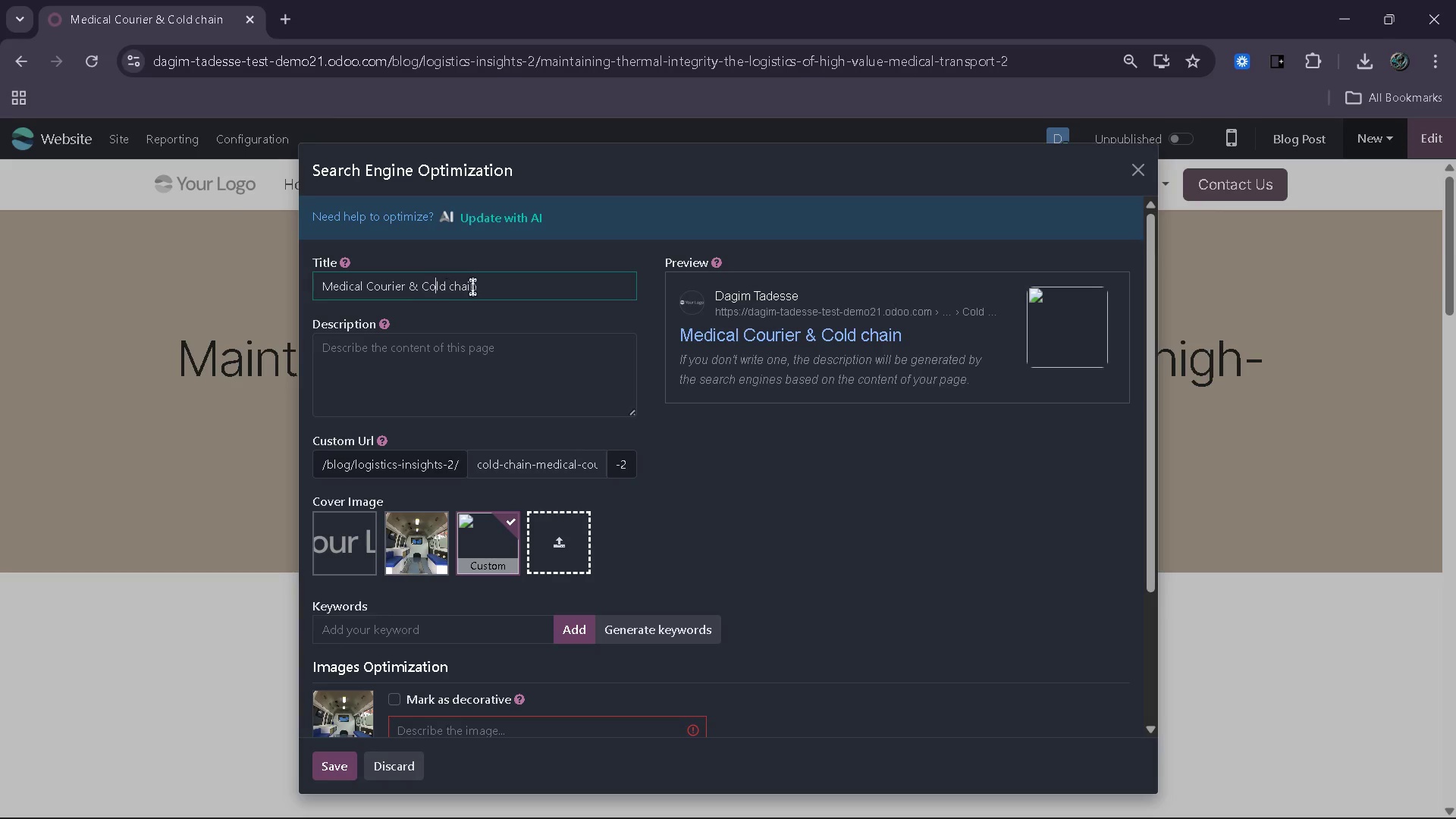 
left_click([486, 287])
 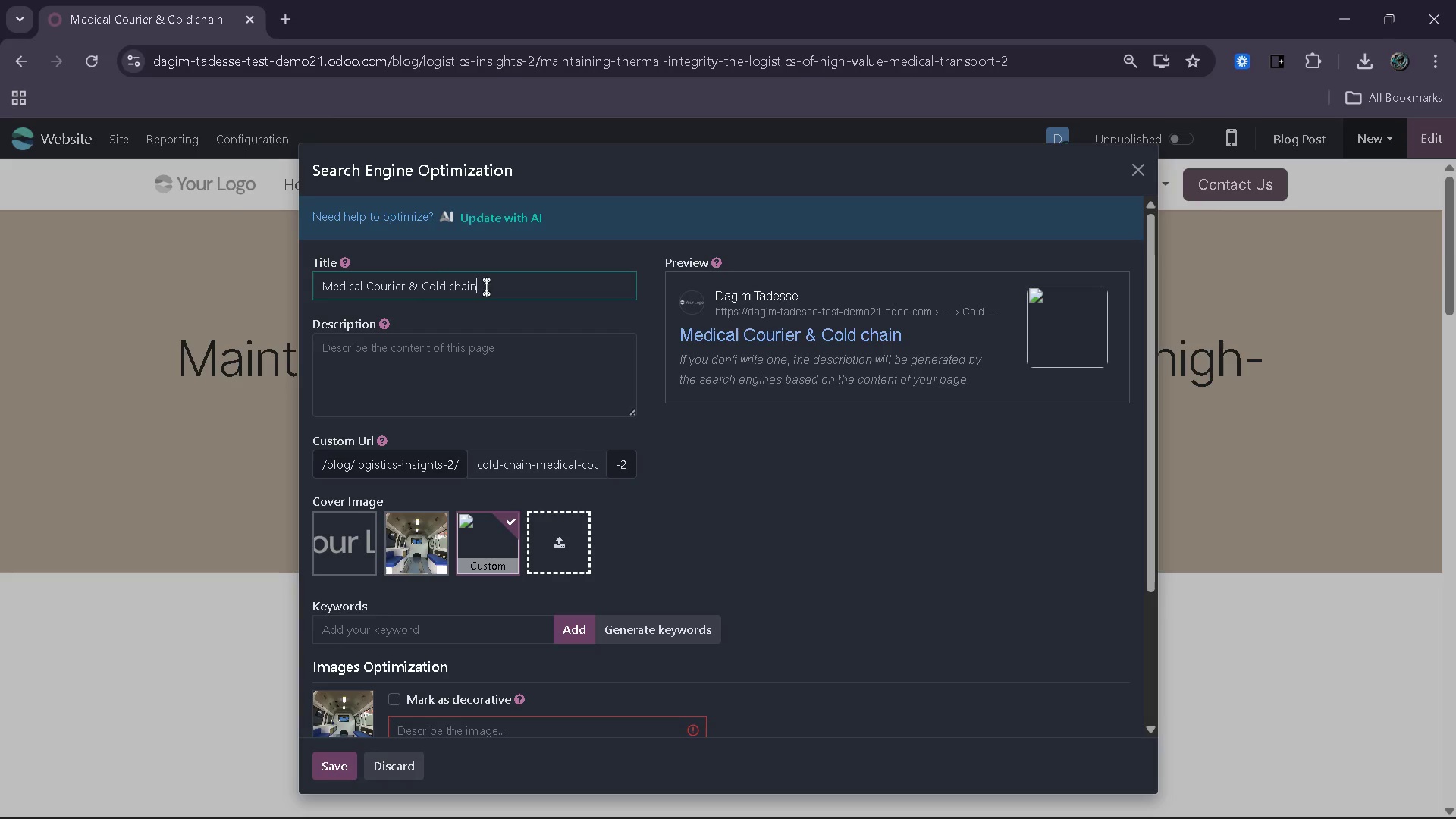 
type( Logis)
key(Backspace)
key(Backspace)
key(Backspace)
key(Backspace)
key(Backspace)
type(logistics)
 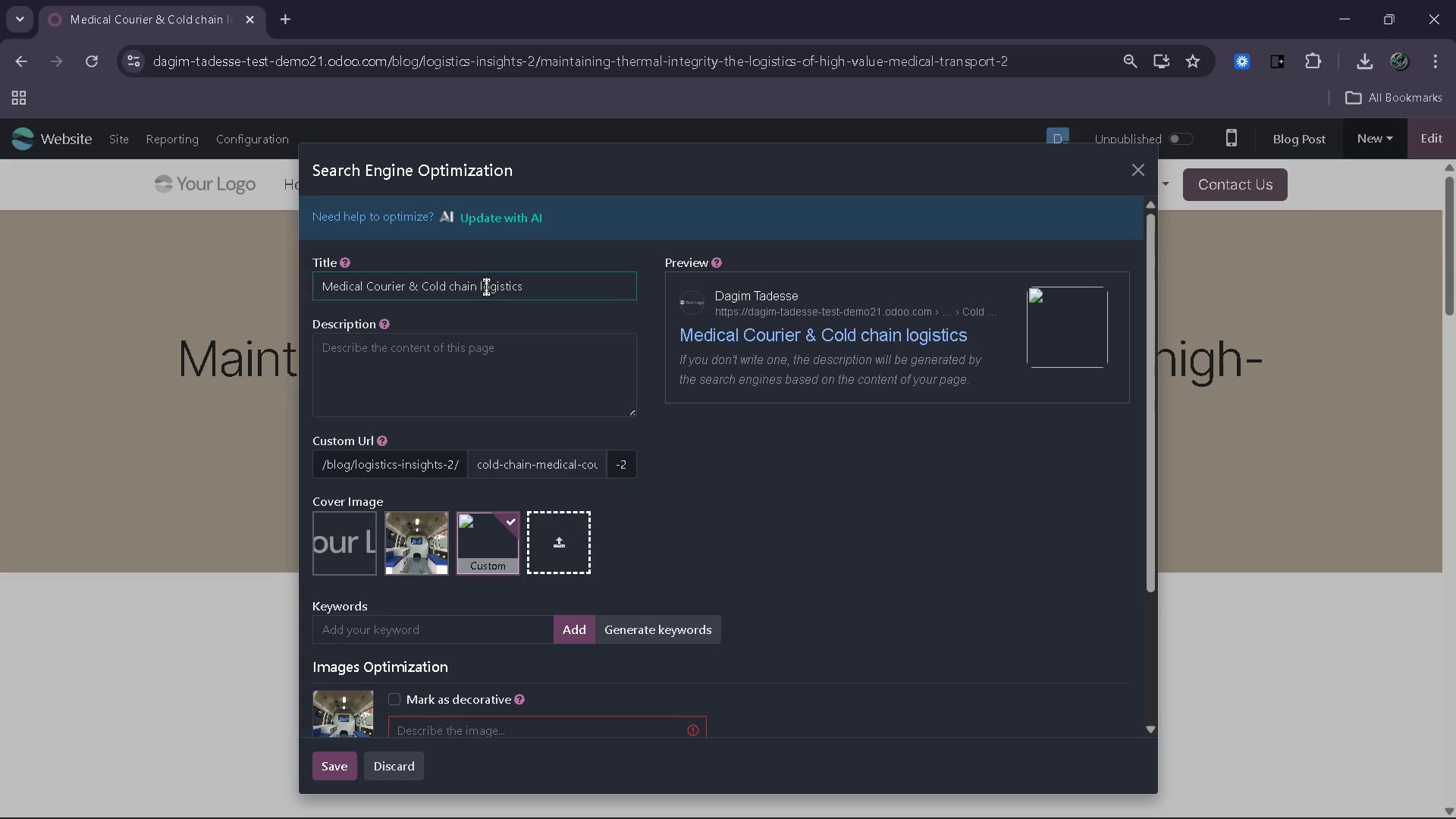 
type( : GLcier pek transpor)
 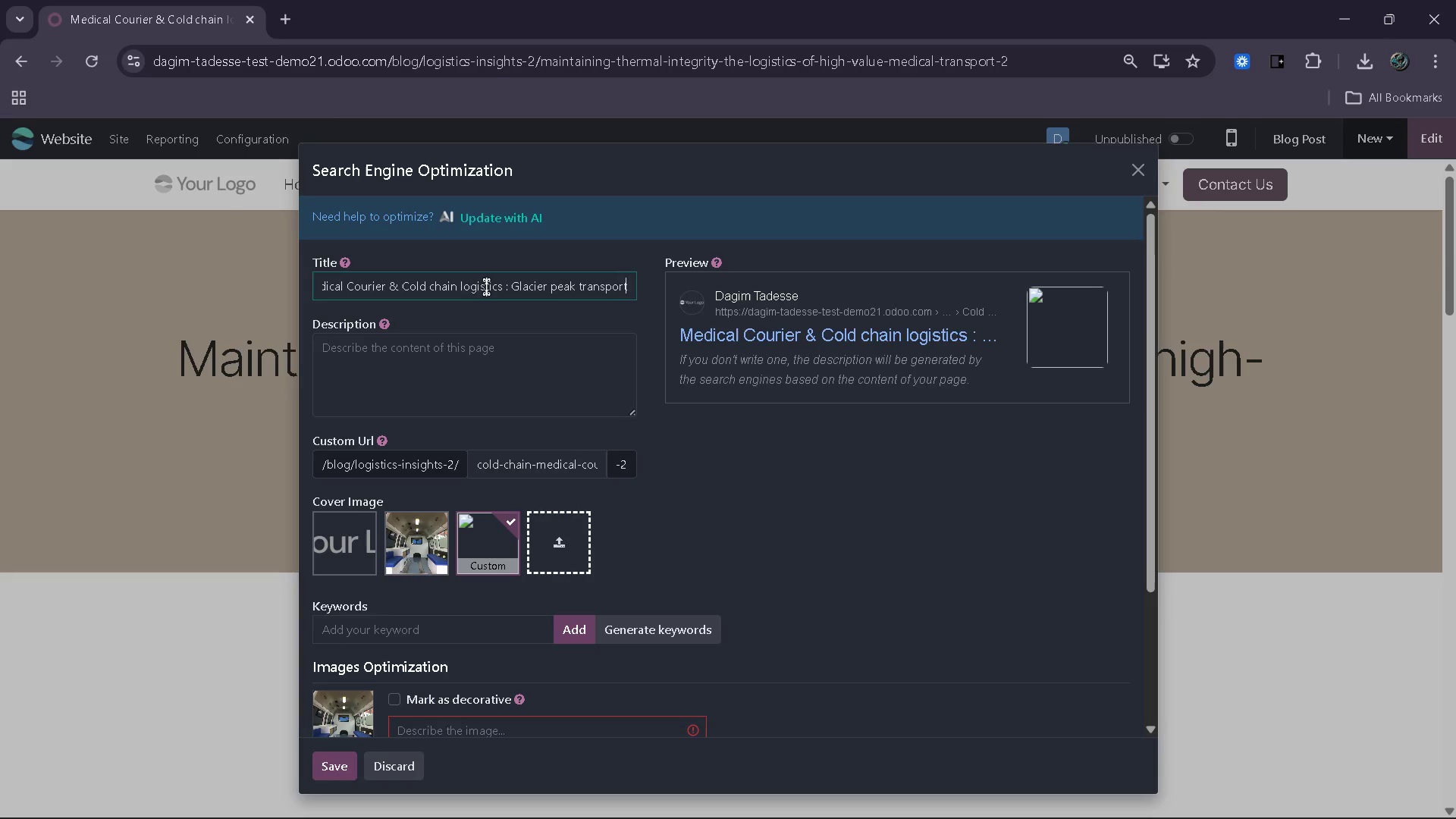 
hold_key(key=ArrowLeft, duration=0.69)
 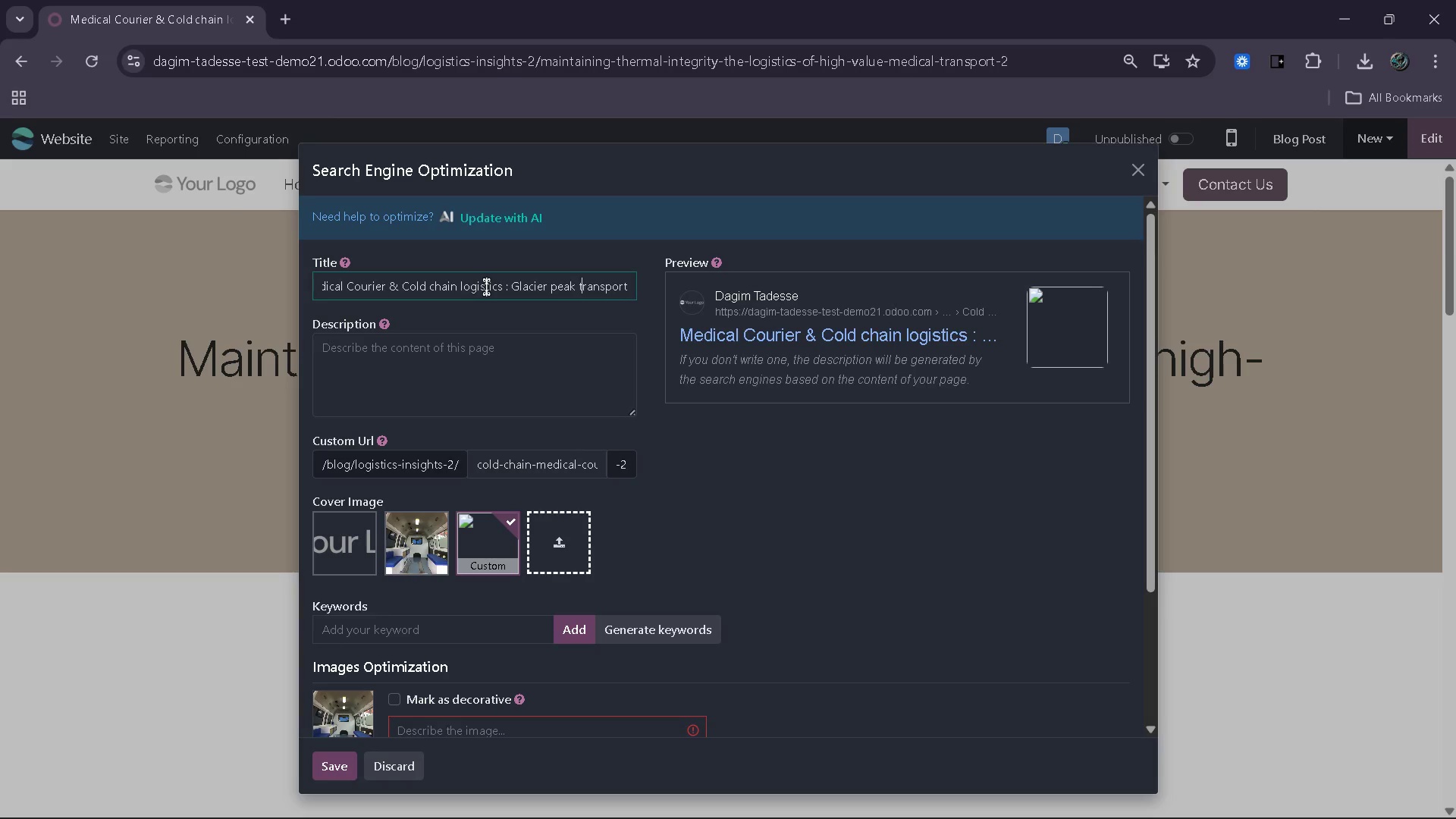 
key(ArrowLeft)
 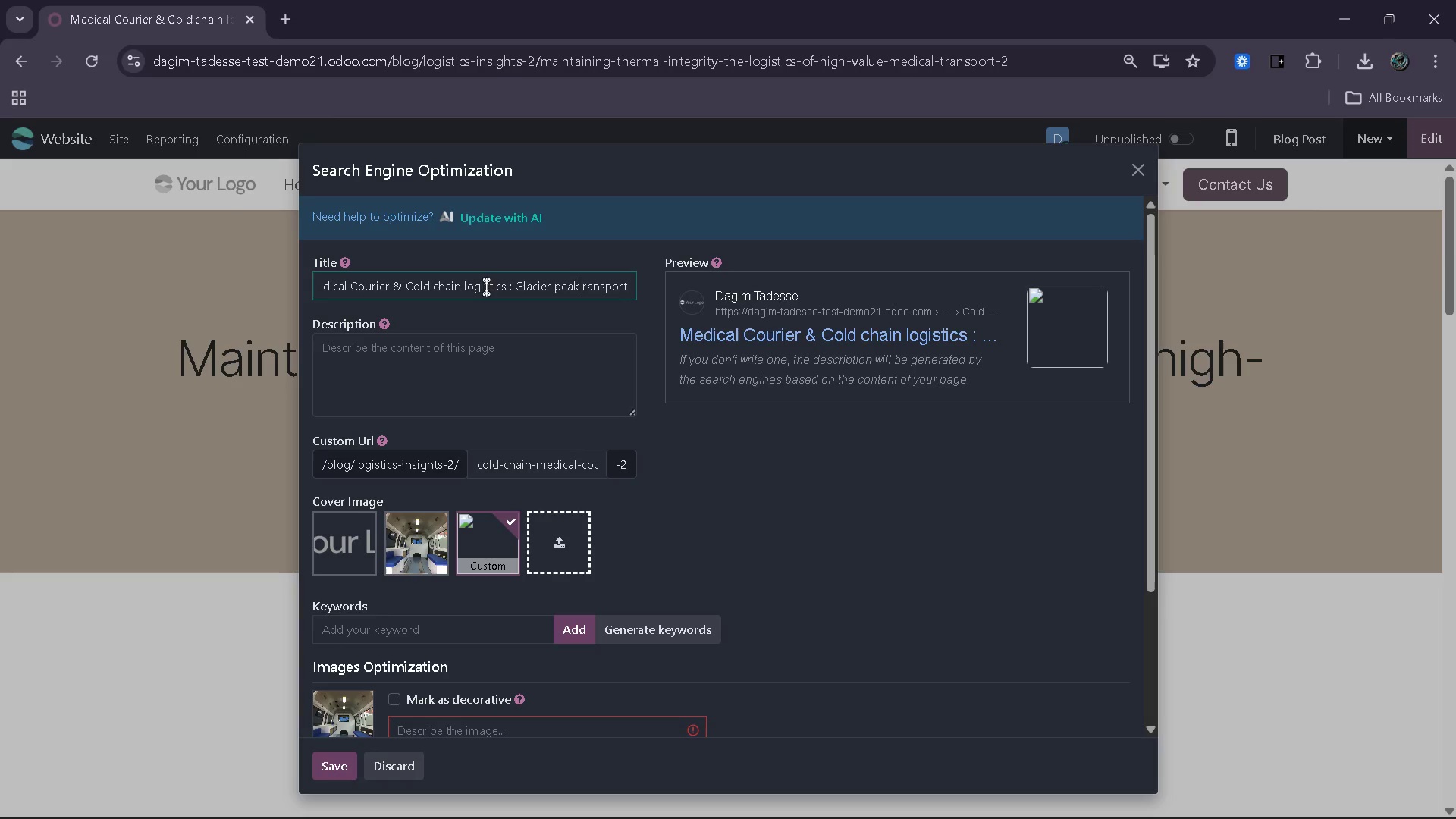 
key(Backspace)
 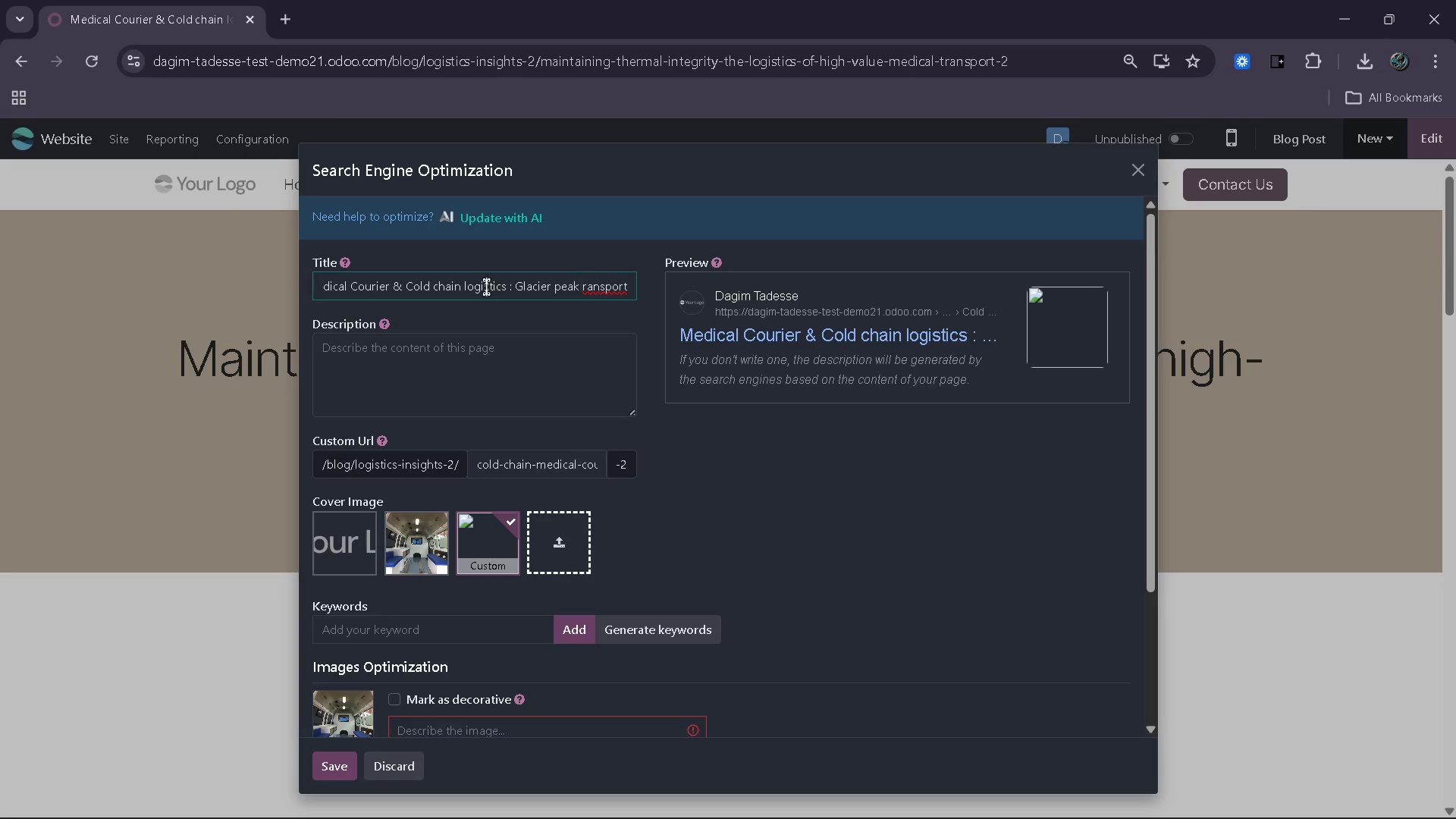 
key(Shift+T)
 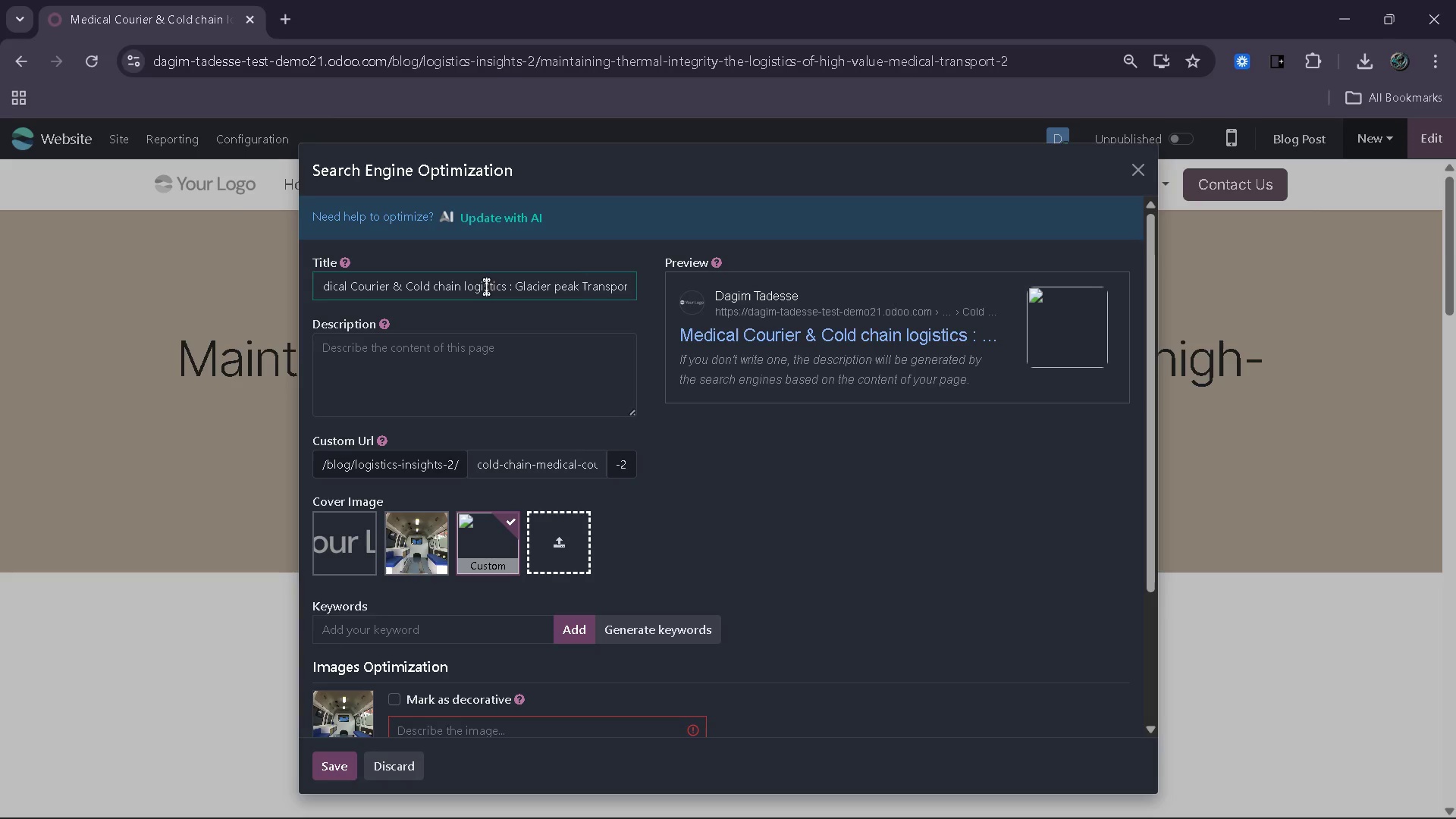 
key(ArrowLeft)
 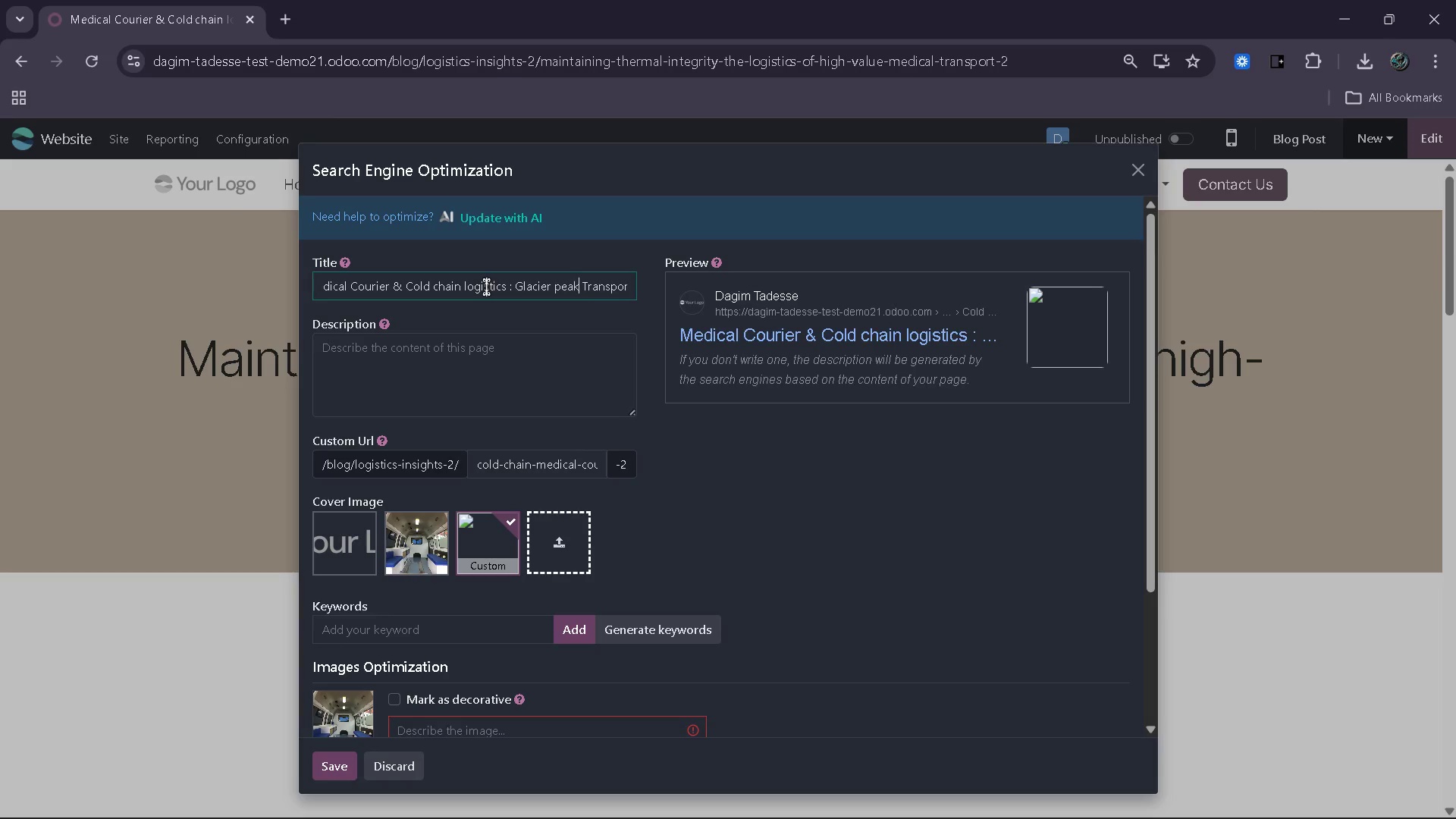 
key(ArrowLeft)
 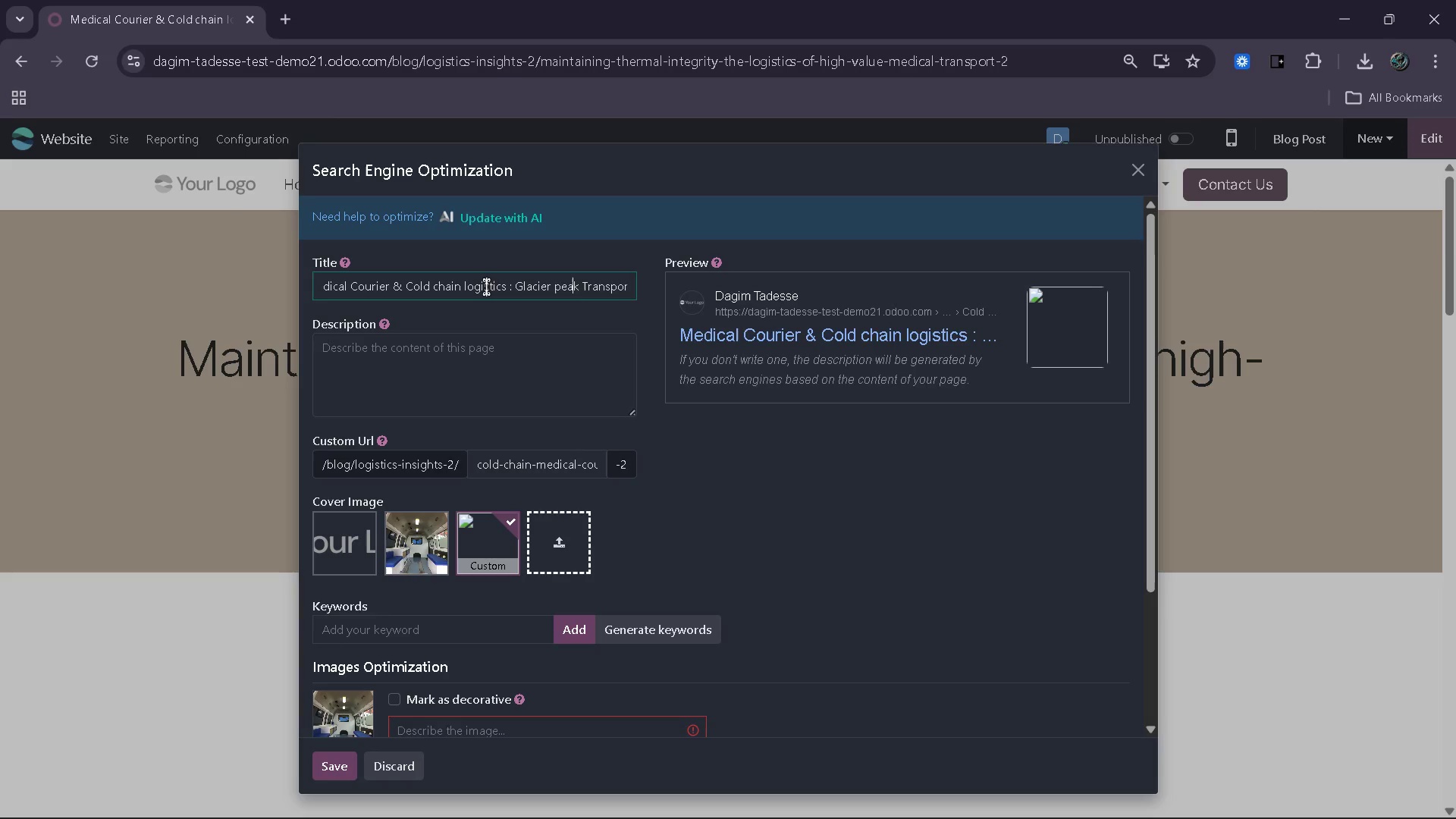 
key(ArrowLeft)
 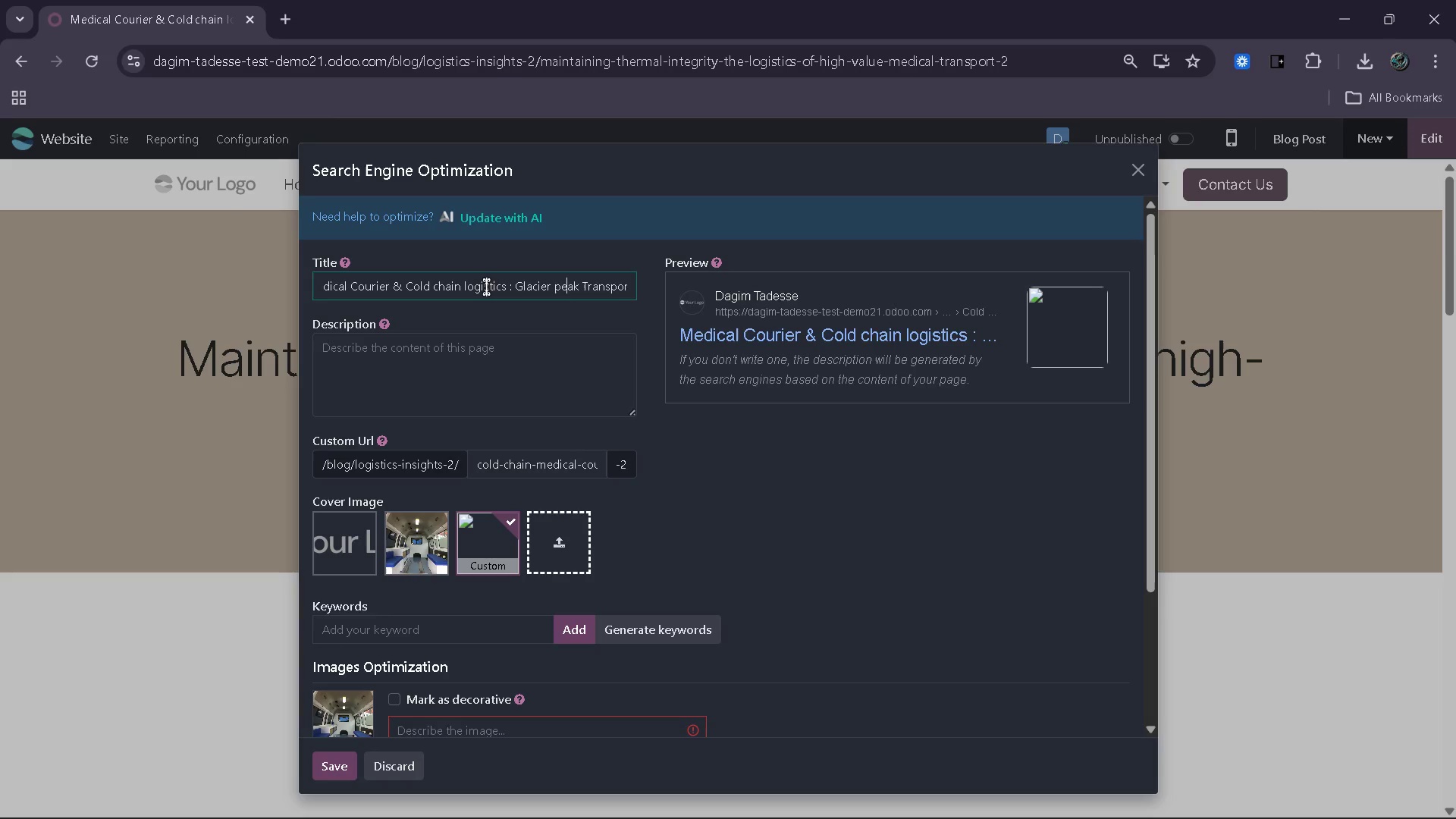 
key(ArrowLeft)
 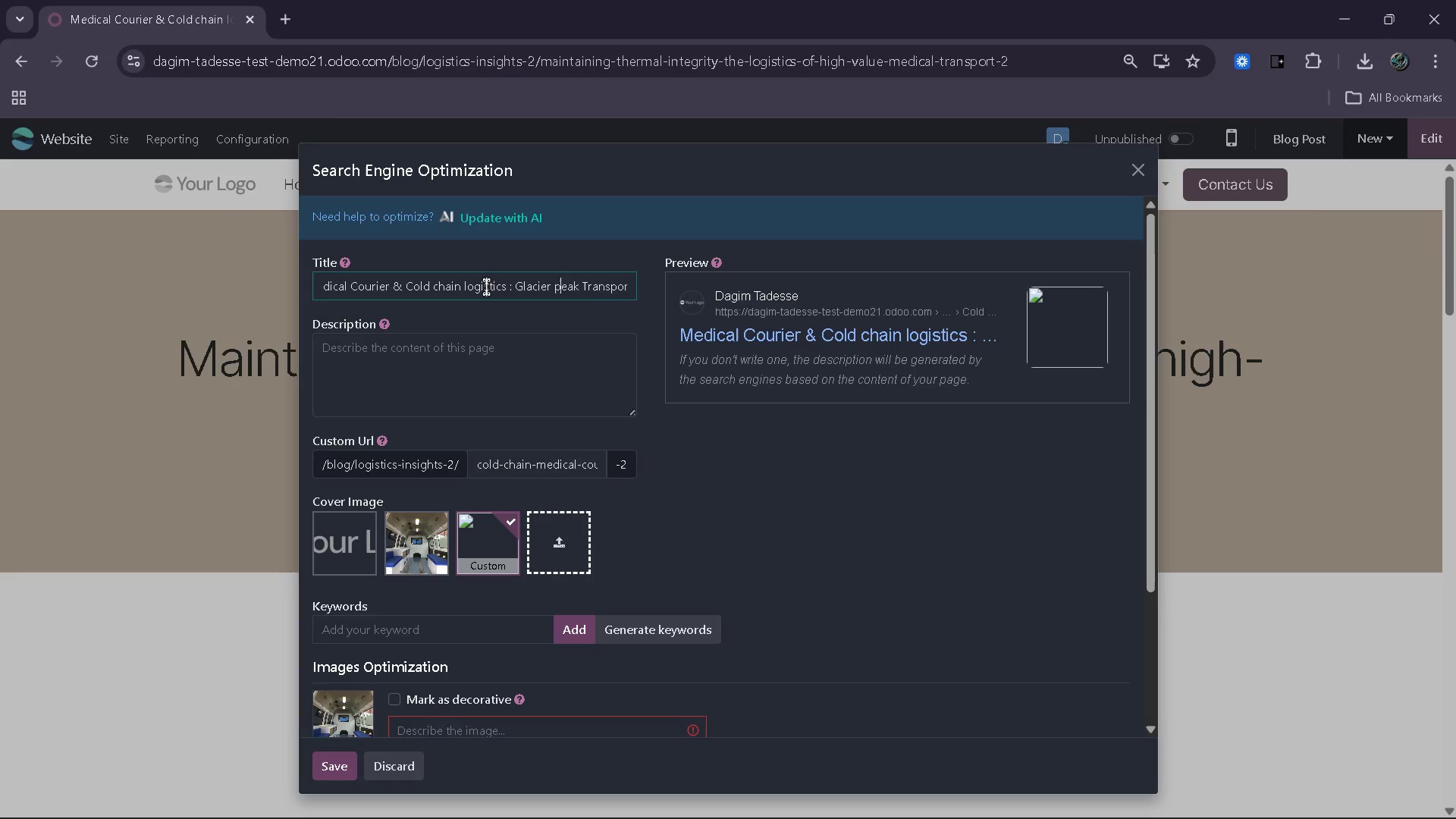 
key(ArrowLeft)
 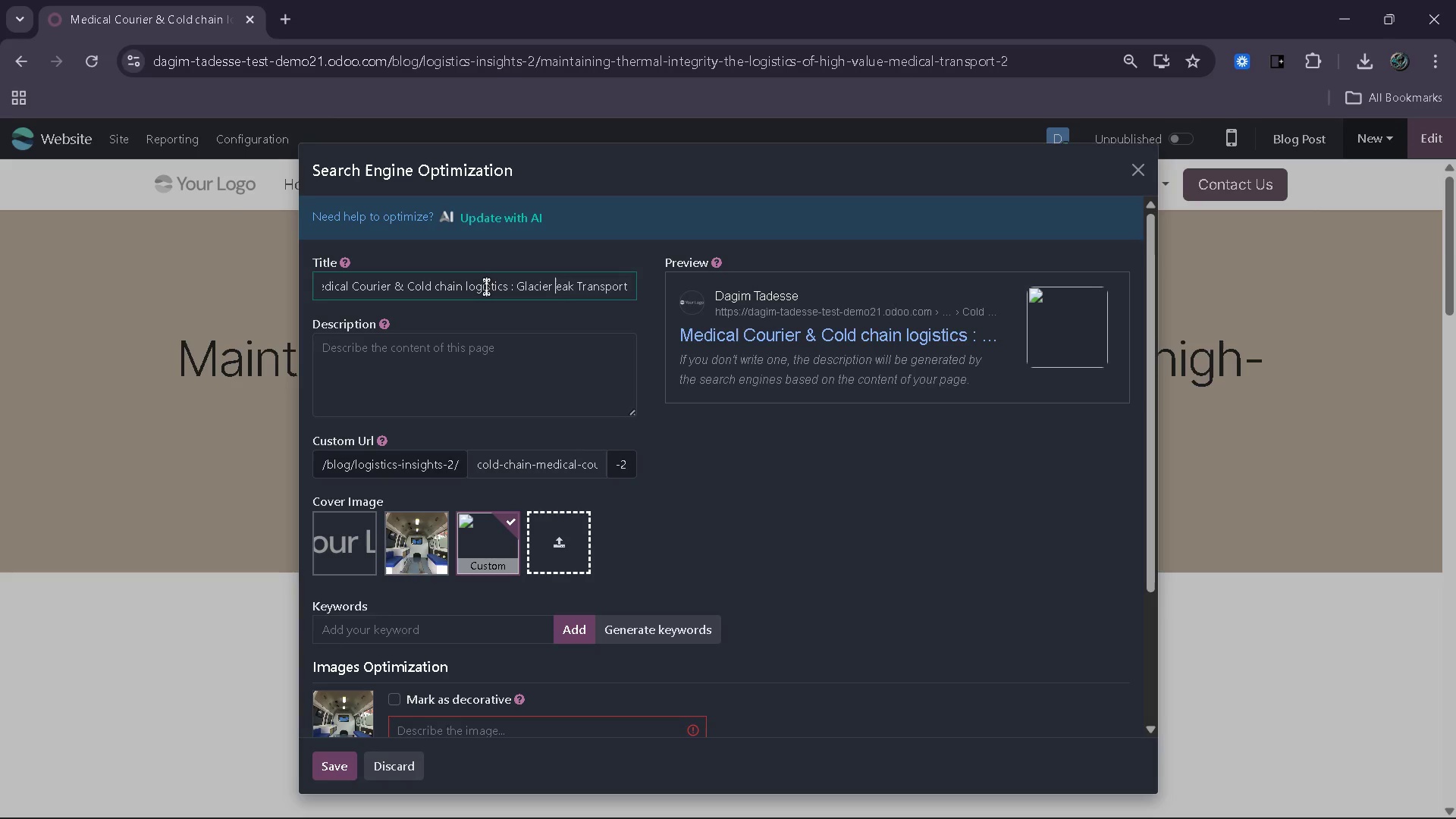 
key(Backspace)
 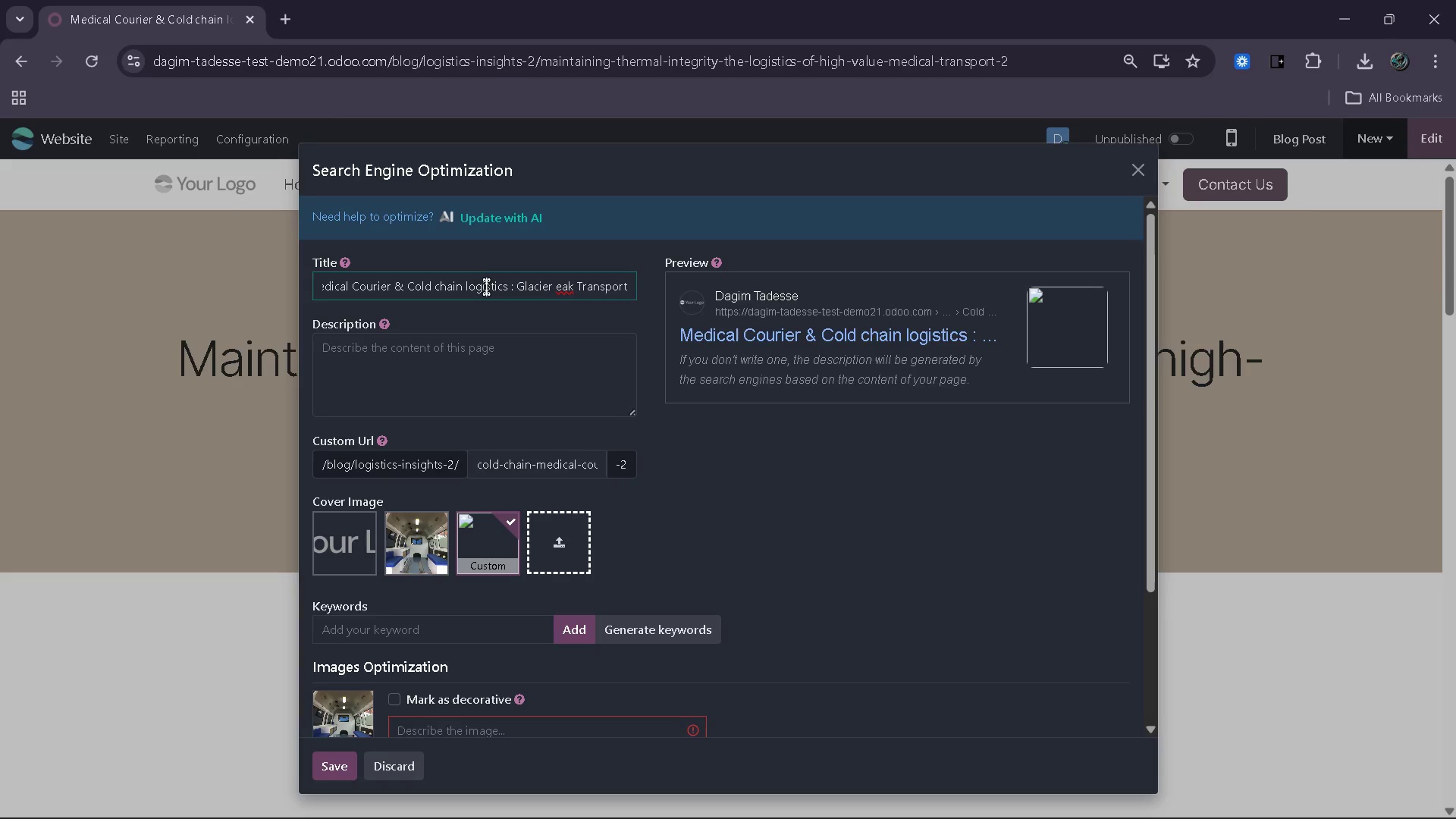 
key(Shift+P)
 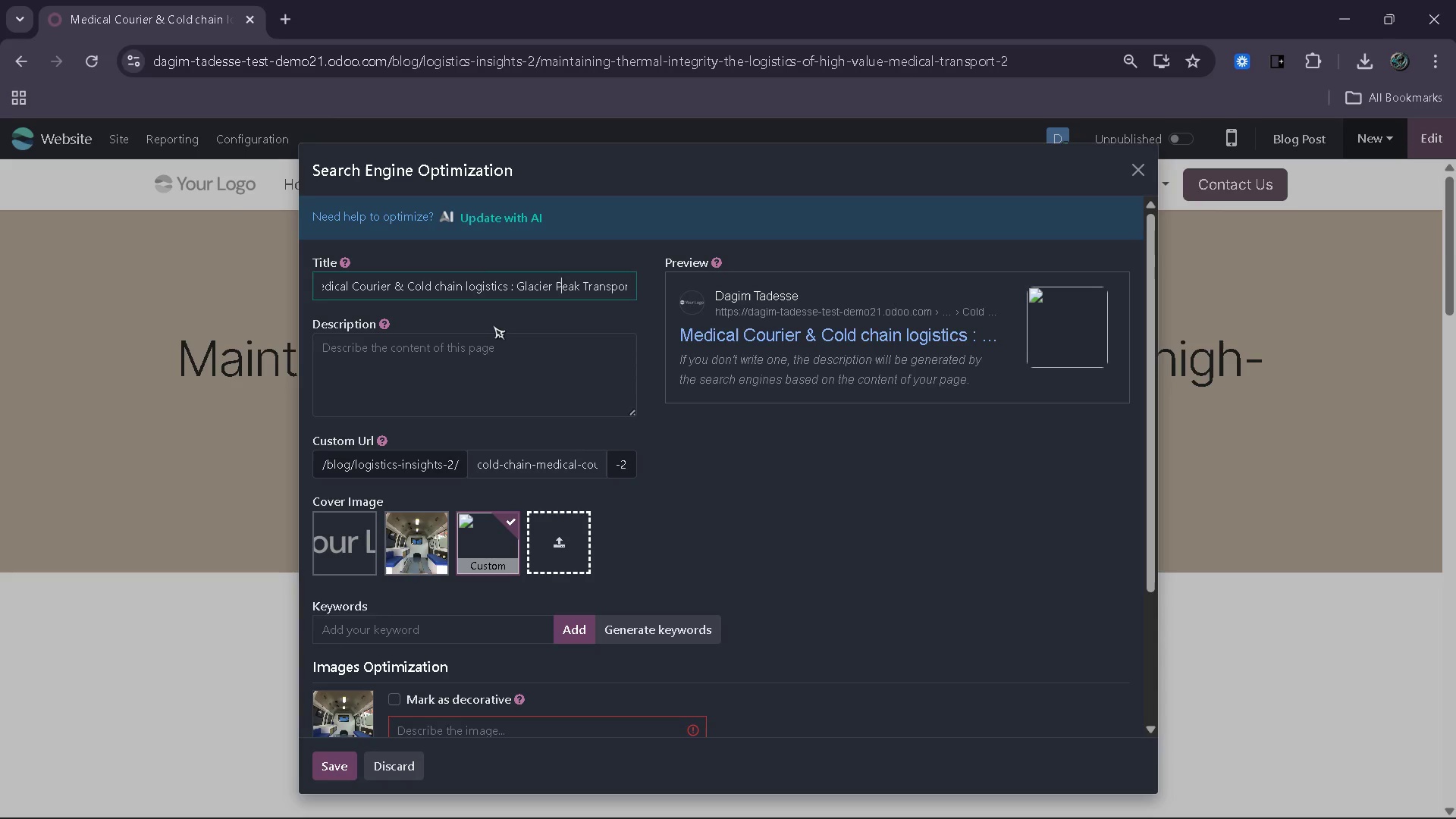 
left_click([472, 347])
 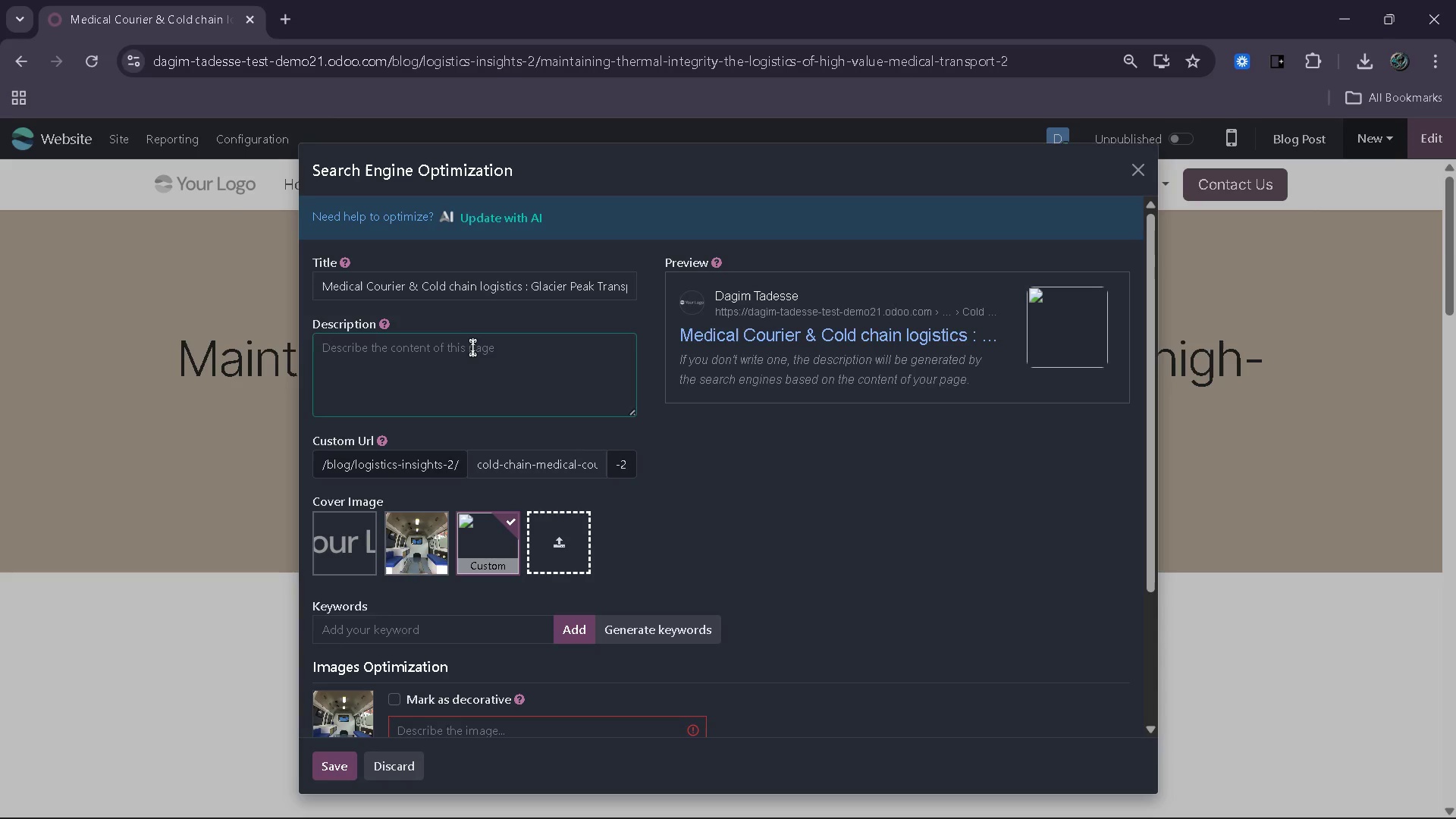 
type(Reliable meical)
key(Backspace)
key(Backspace)
key(Backspace)
key(Backspace)
type(dical courier and refrigerated transport ensuring safe cold chain logistics for lab equipment and biological as)
key(Backspace)
key(Backspace)
type(samples.)
 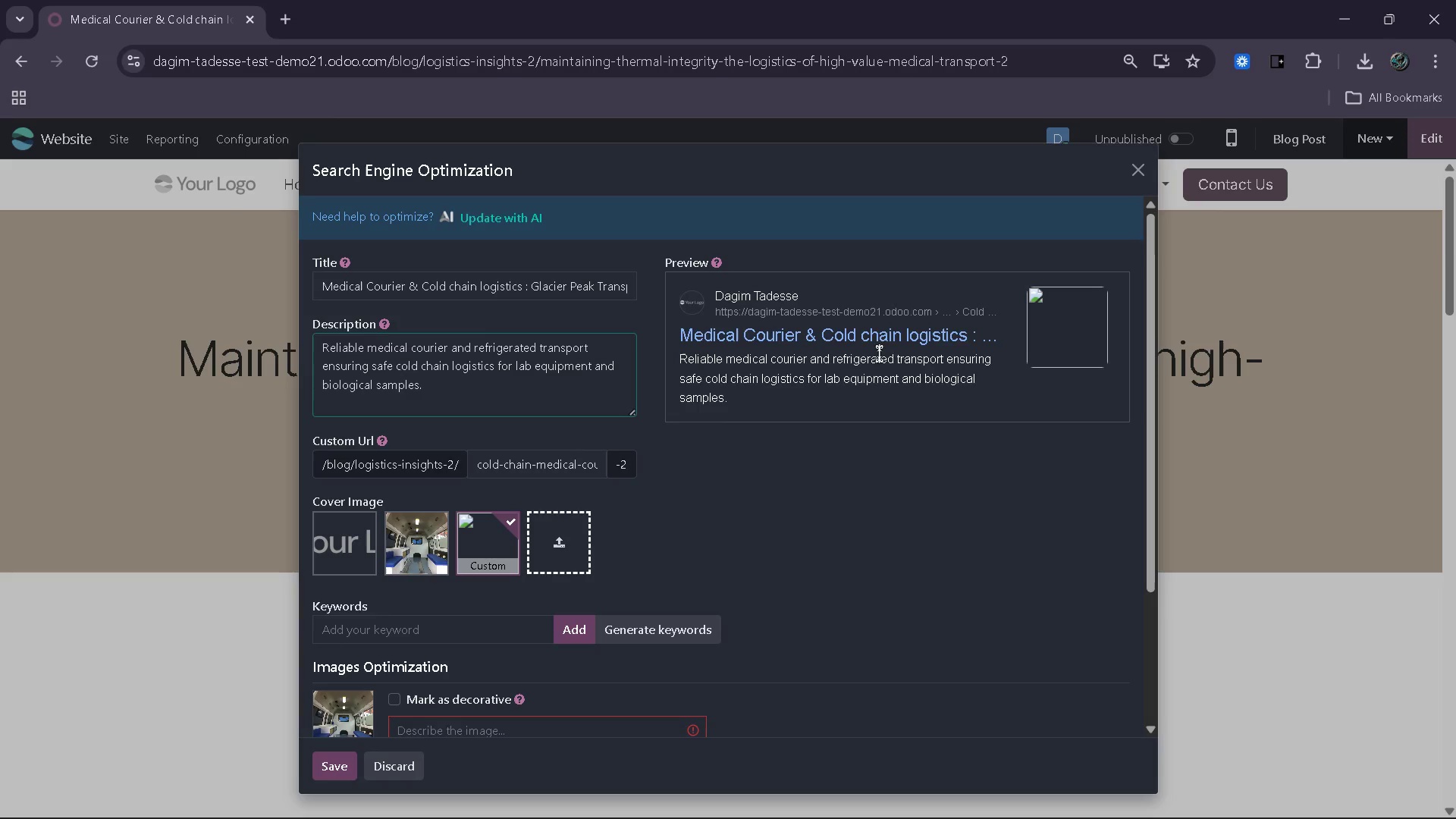 
wait(12.36)
 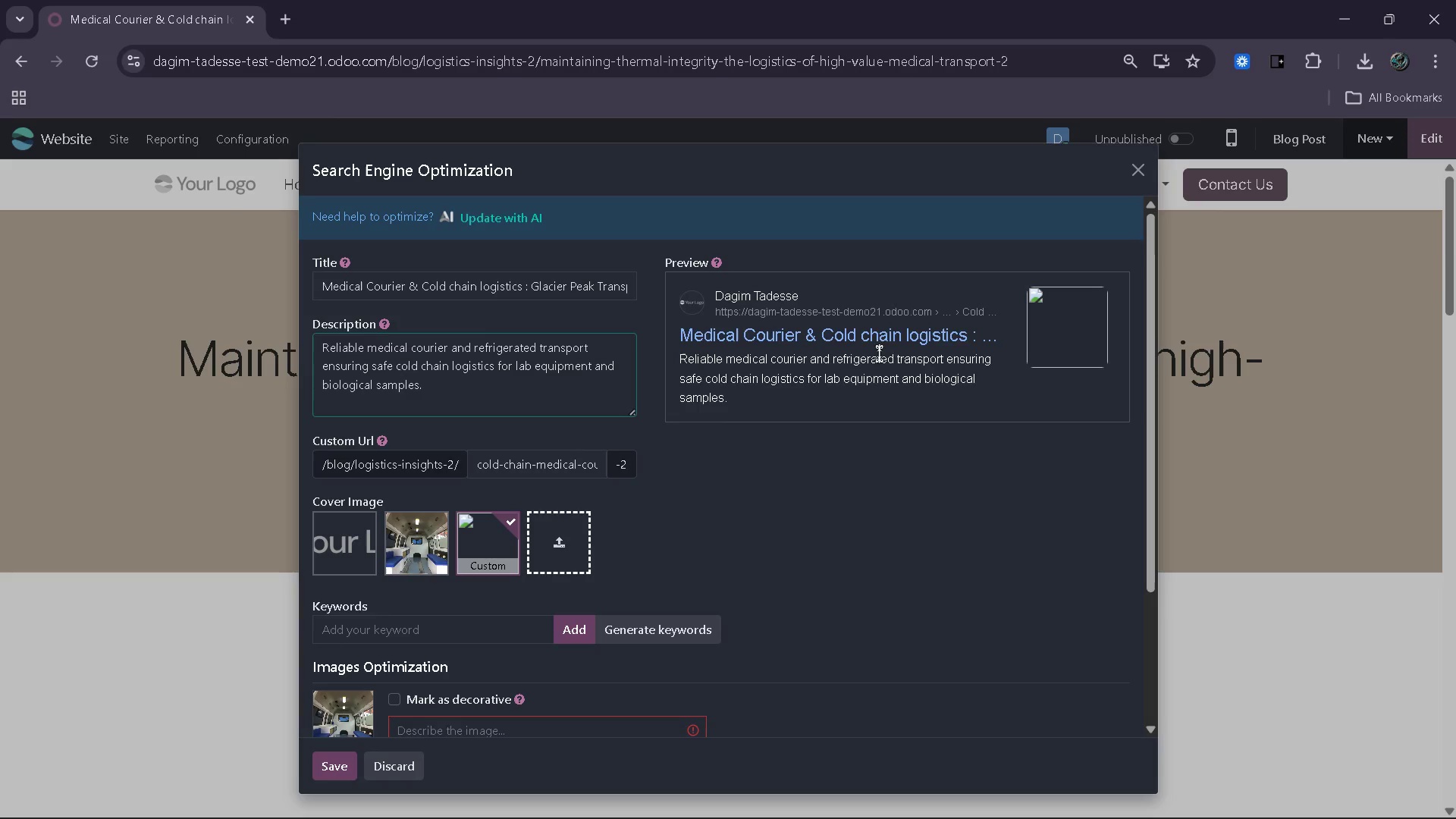 
left_click([422, 486])
 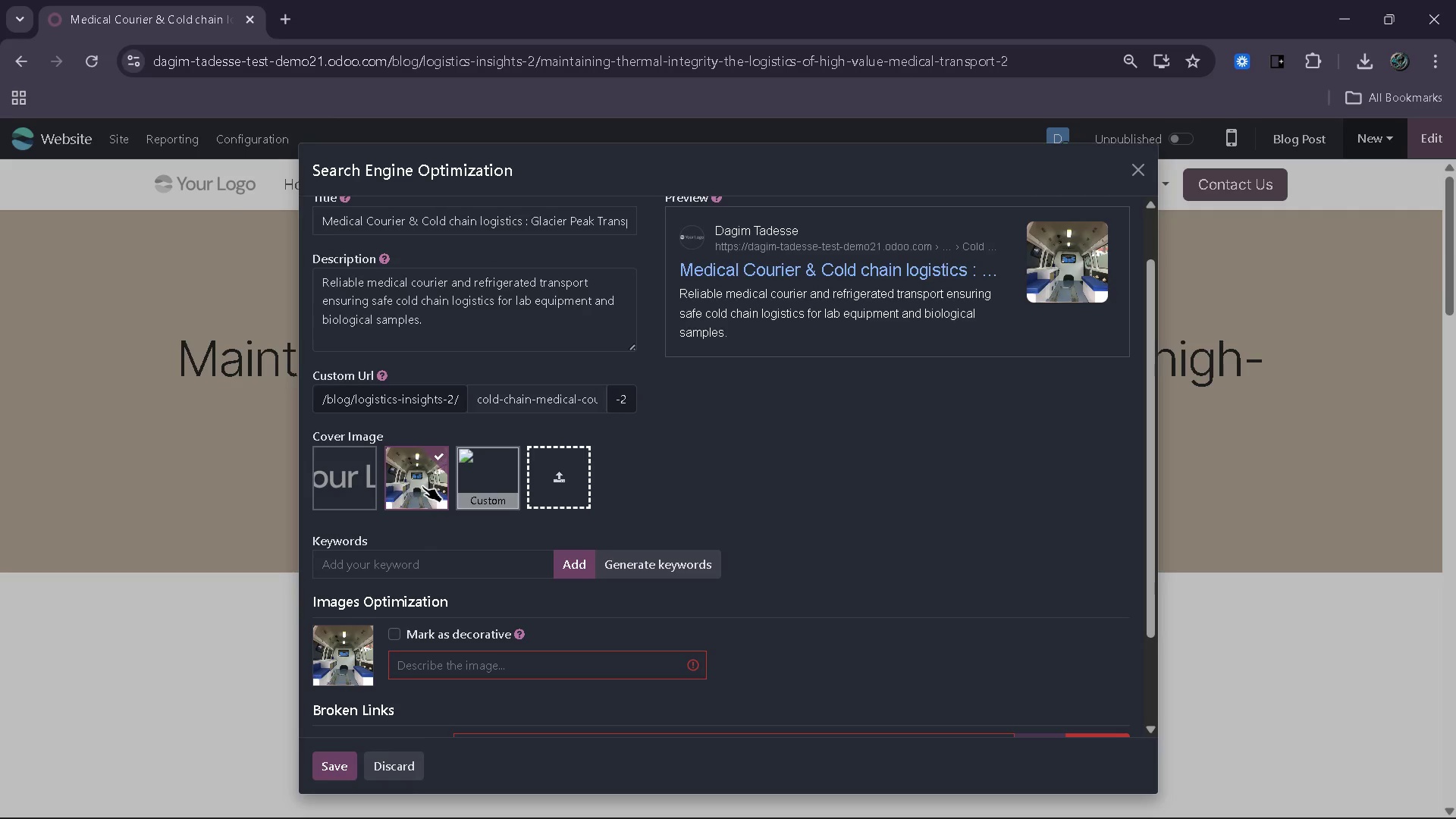 
left_click([359, 481])
 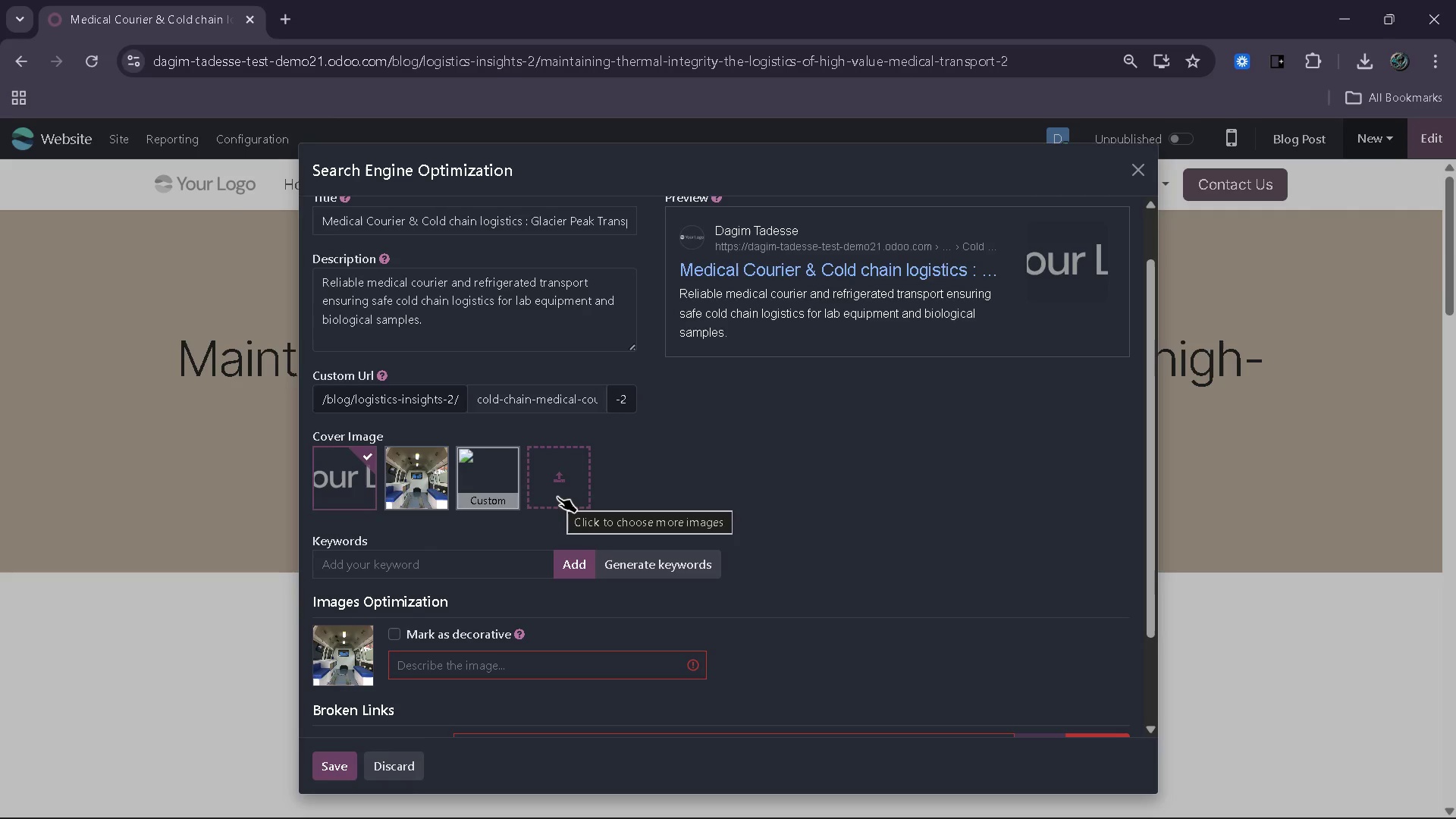 
wait(5.12)
 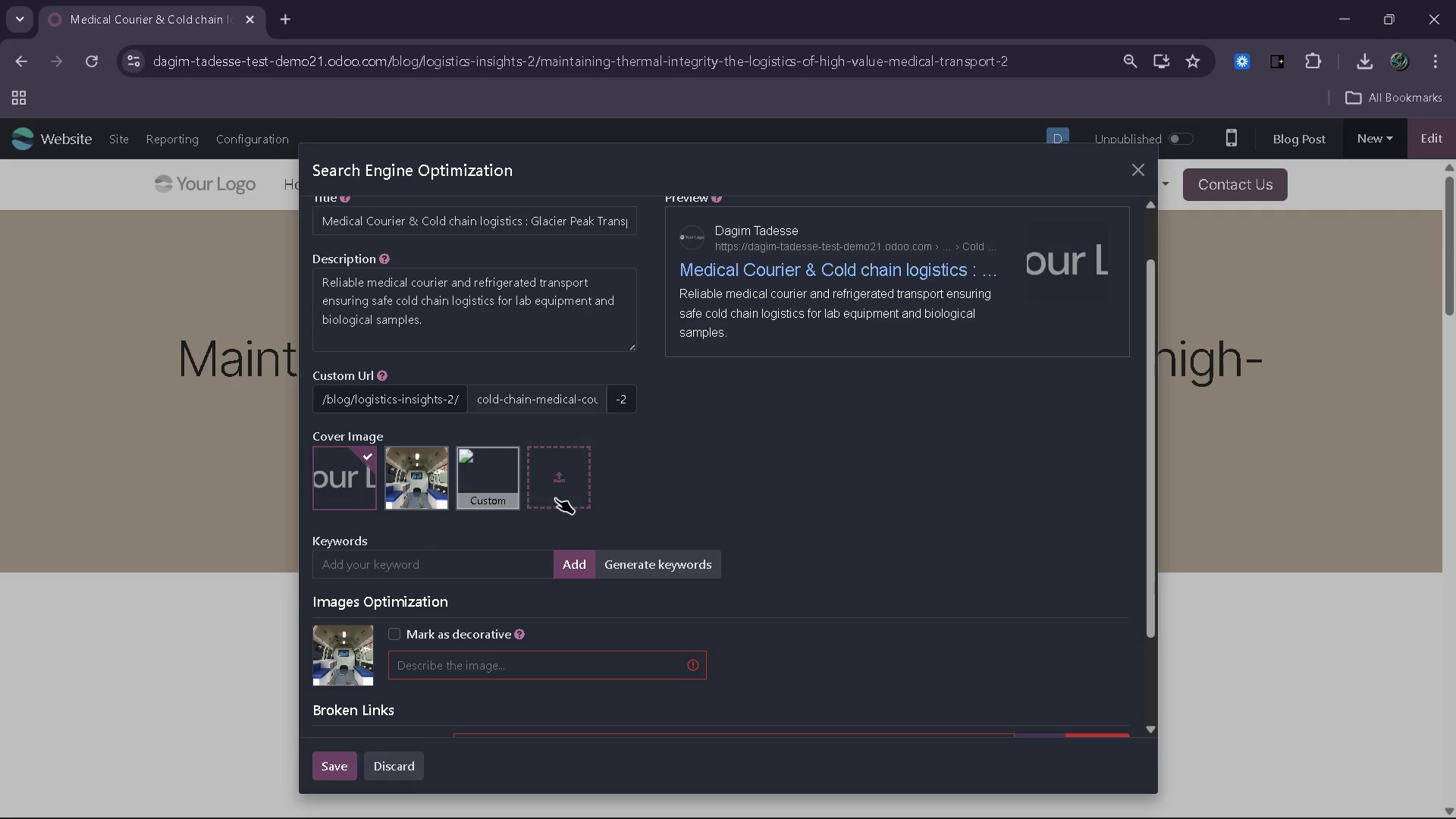 
left_click([557, 497])
 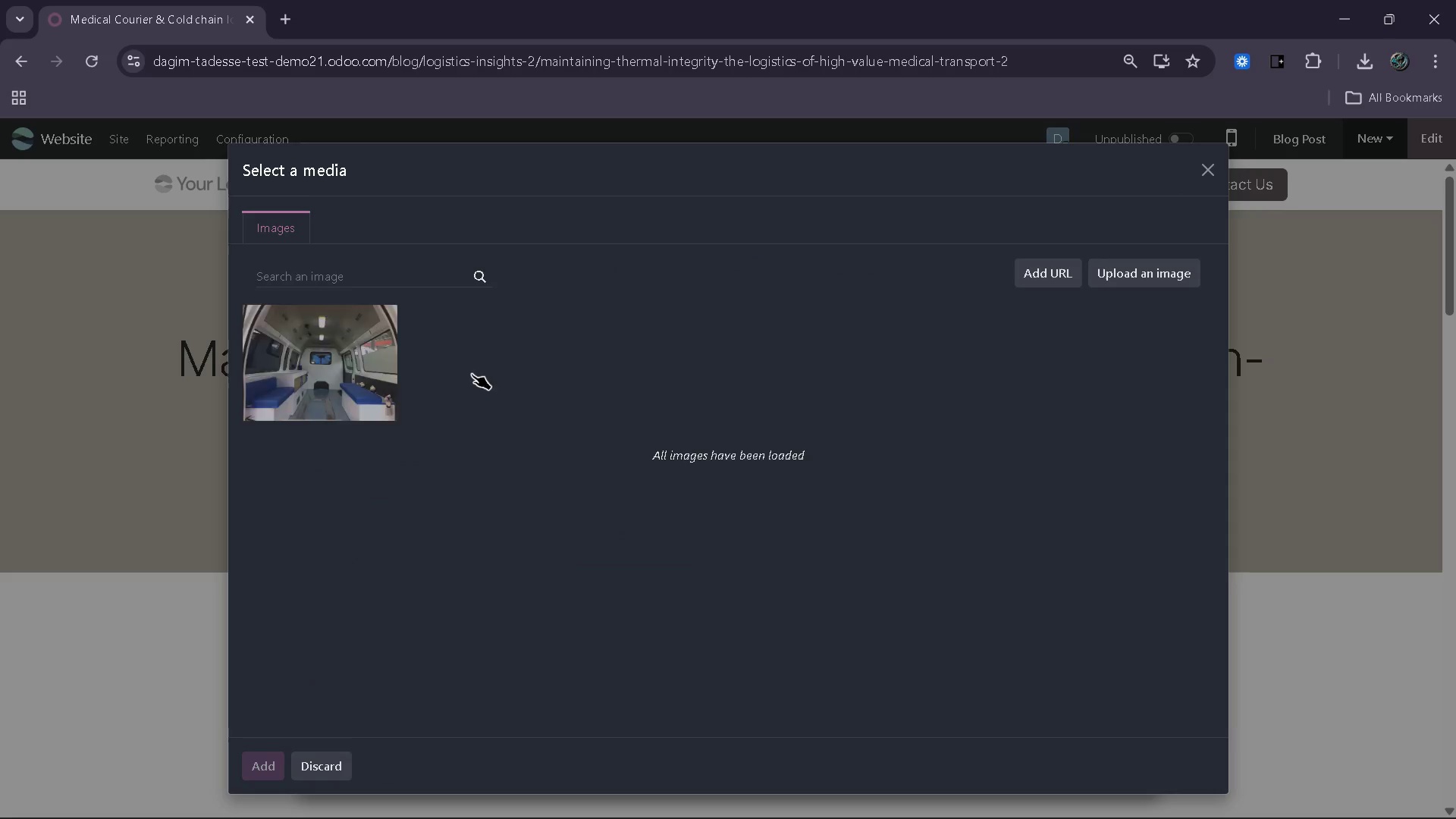 
left_click([385, 274])
 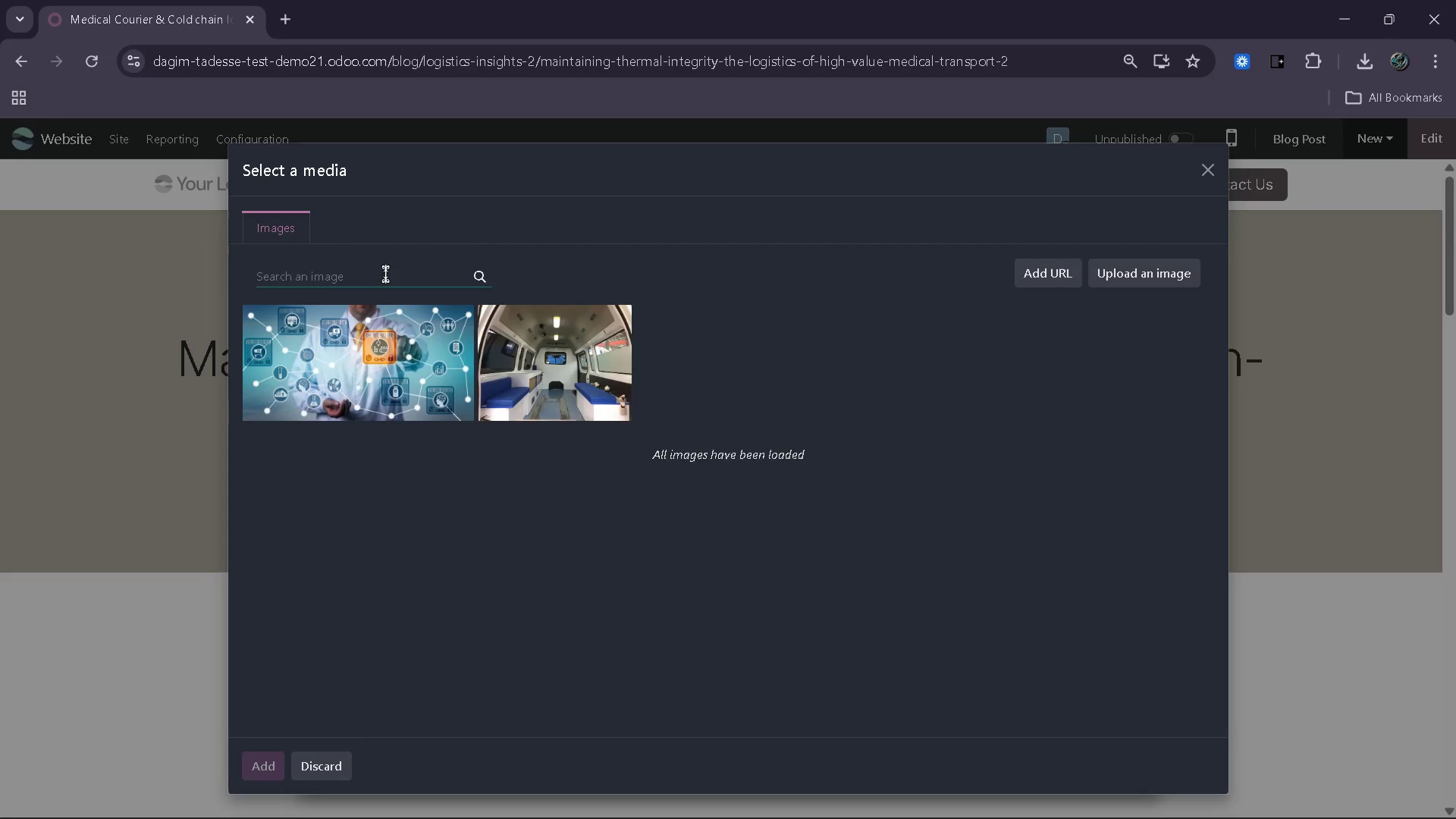 
type(medical)
 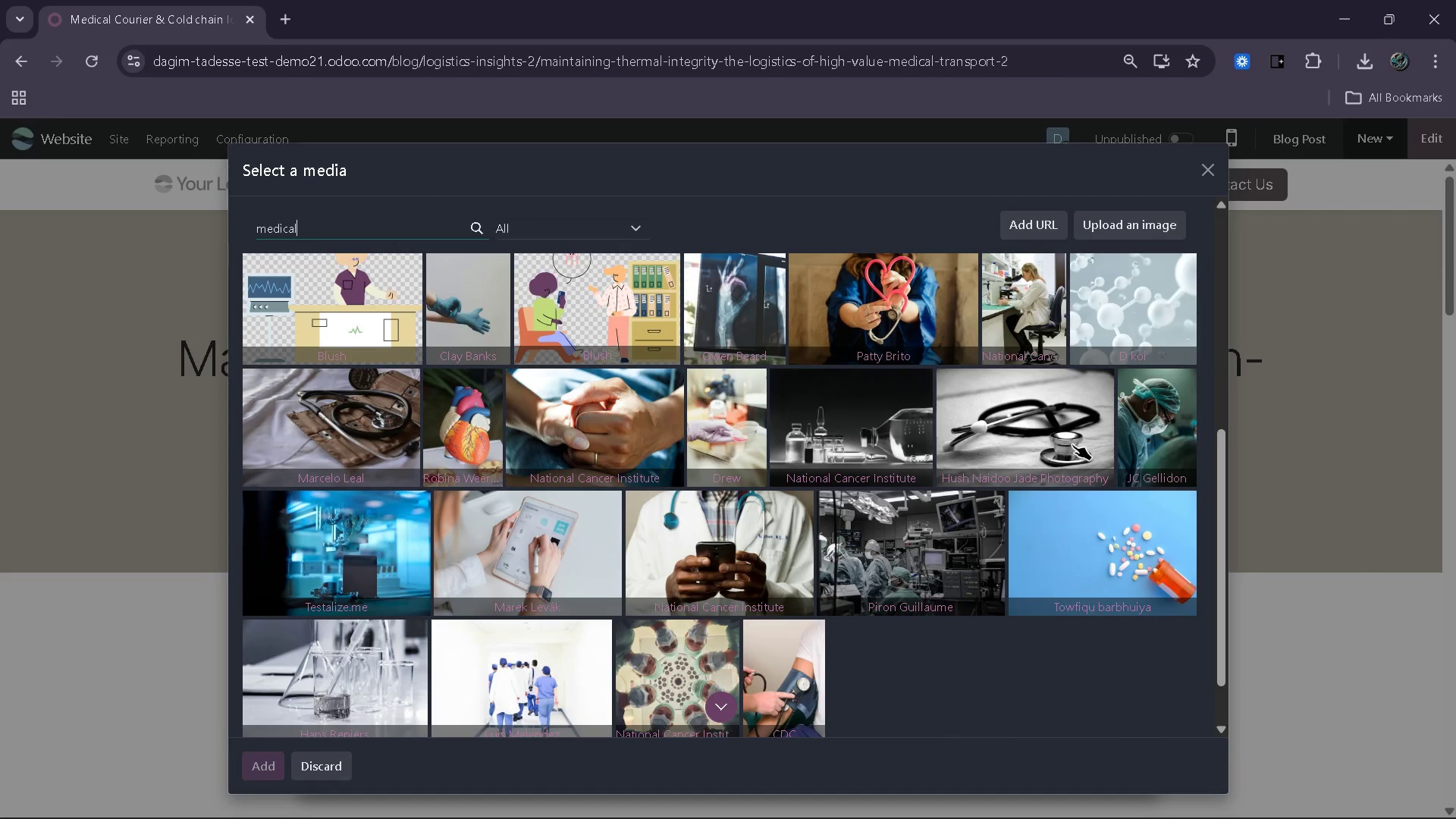 
wait(17.73)
 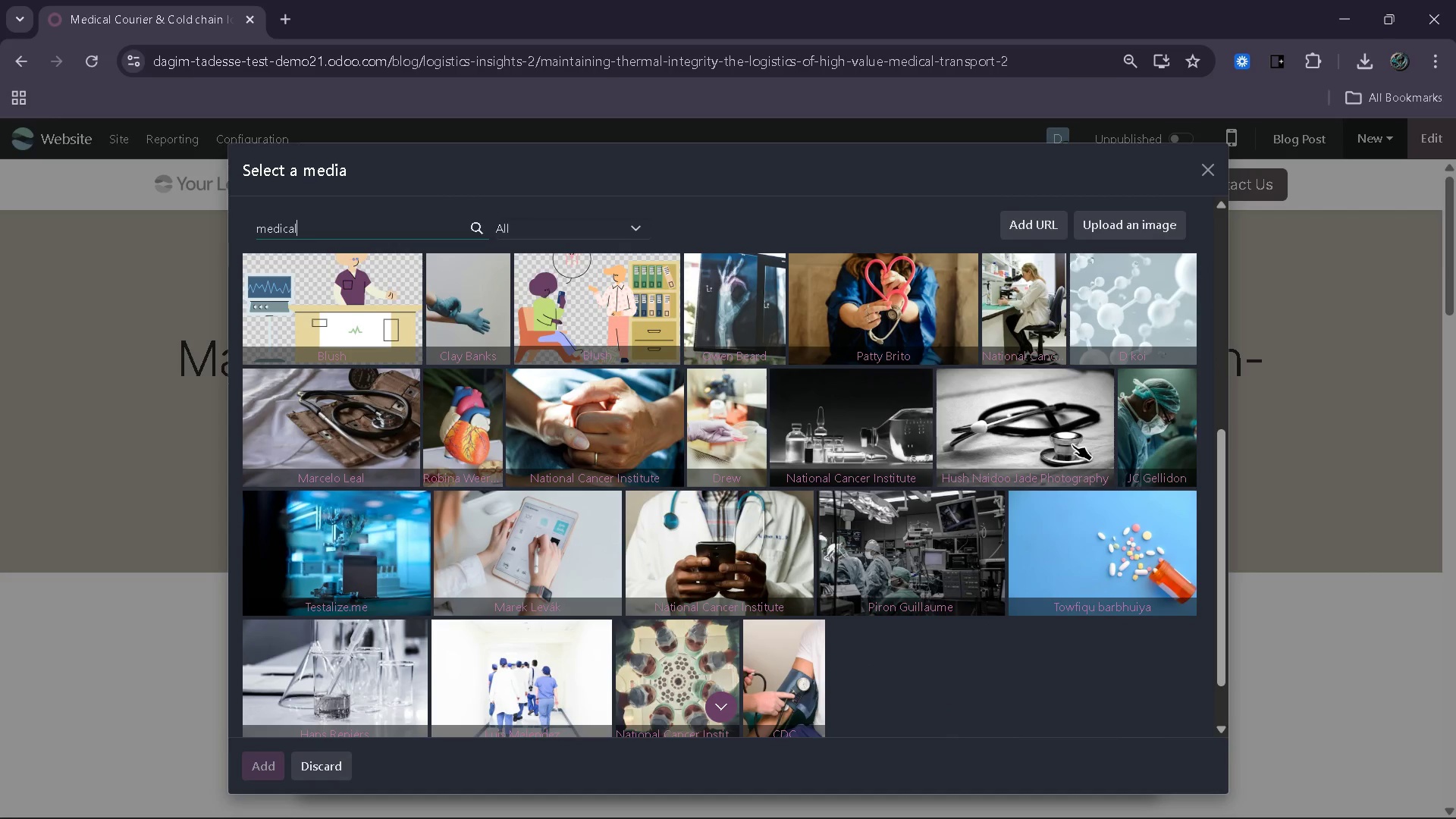 
mouse_move([874, 426])
 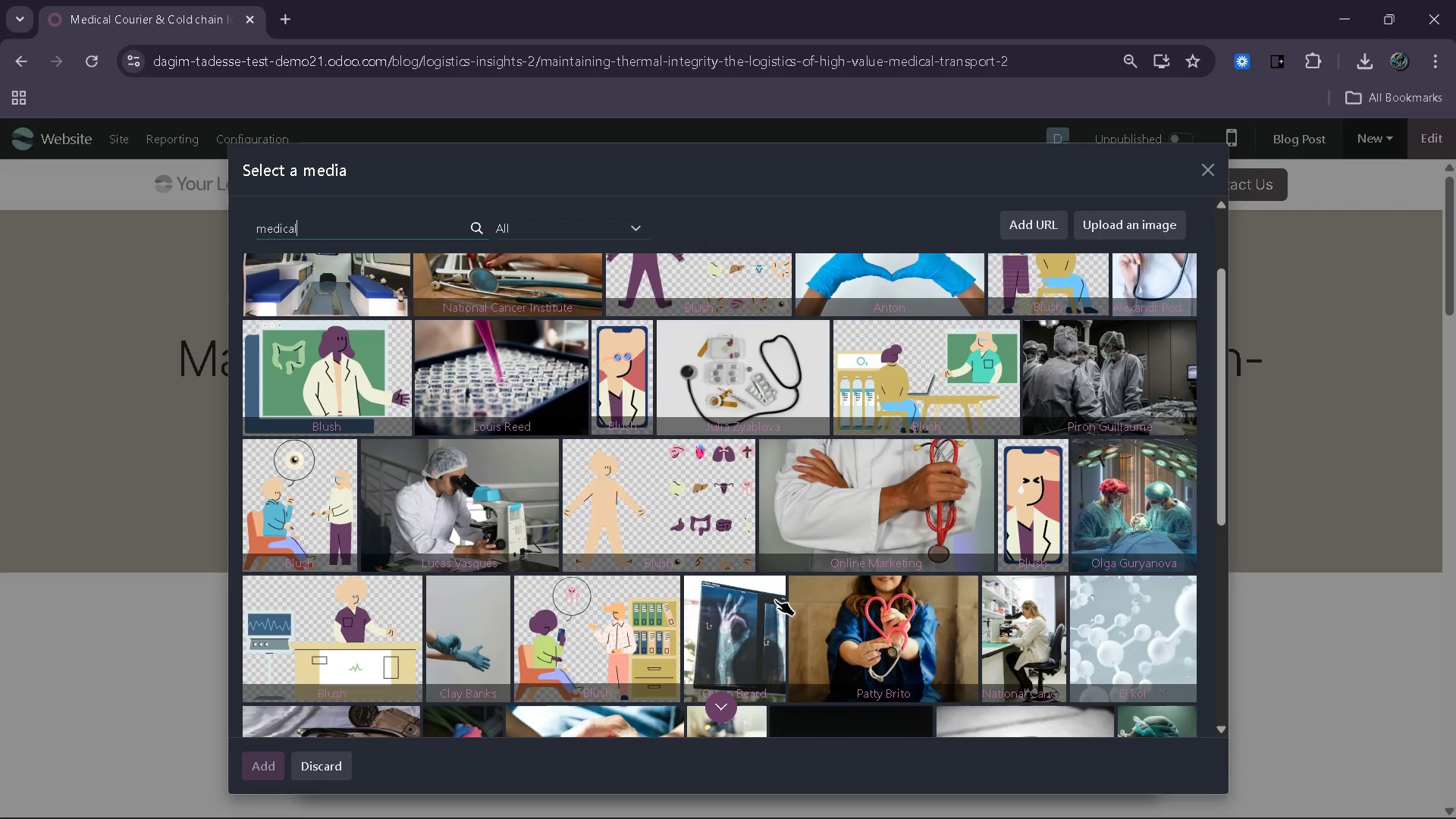 
wait(13.96)
 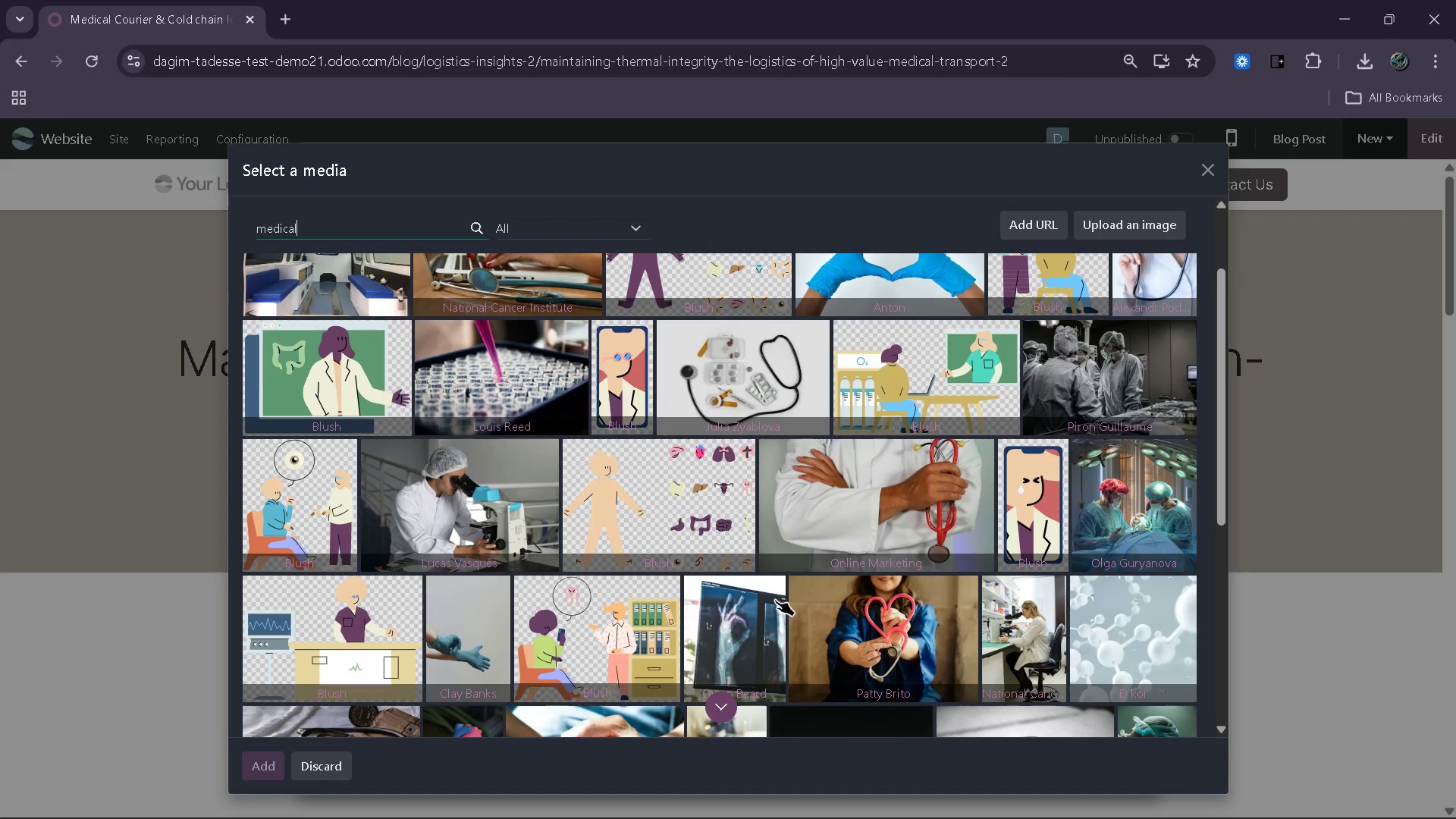 
left_click([353, 277])
 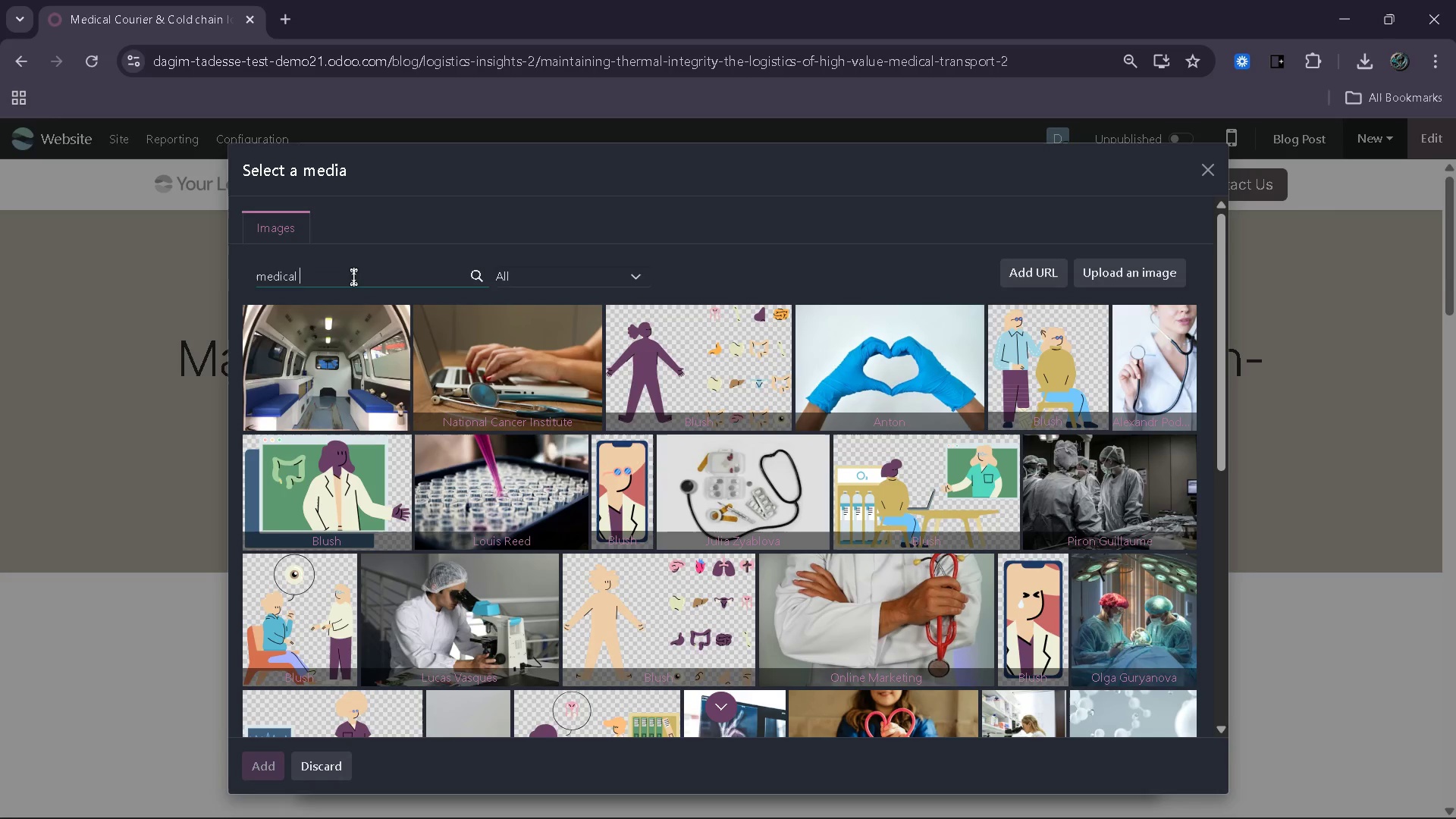 
type( transport)
 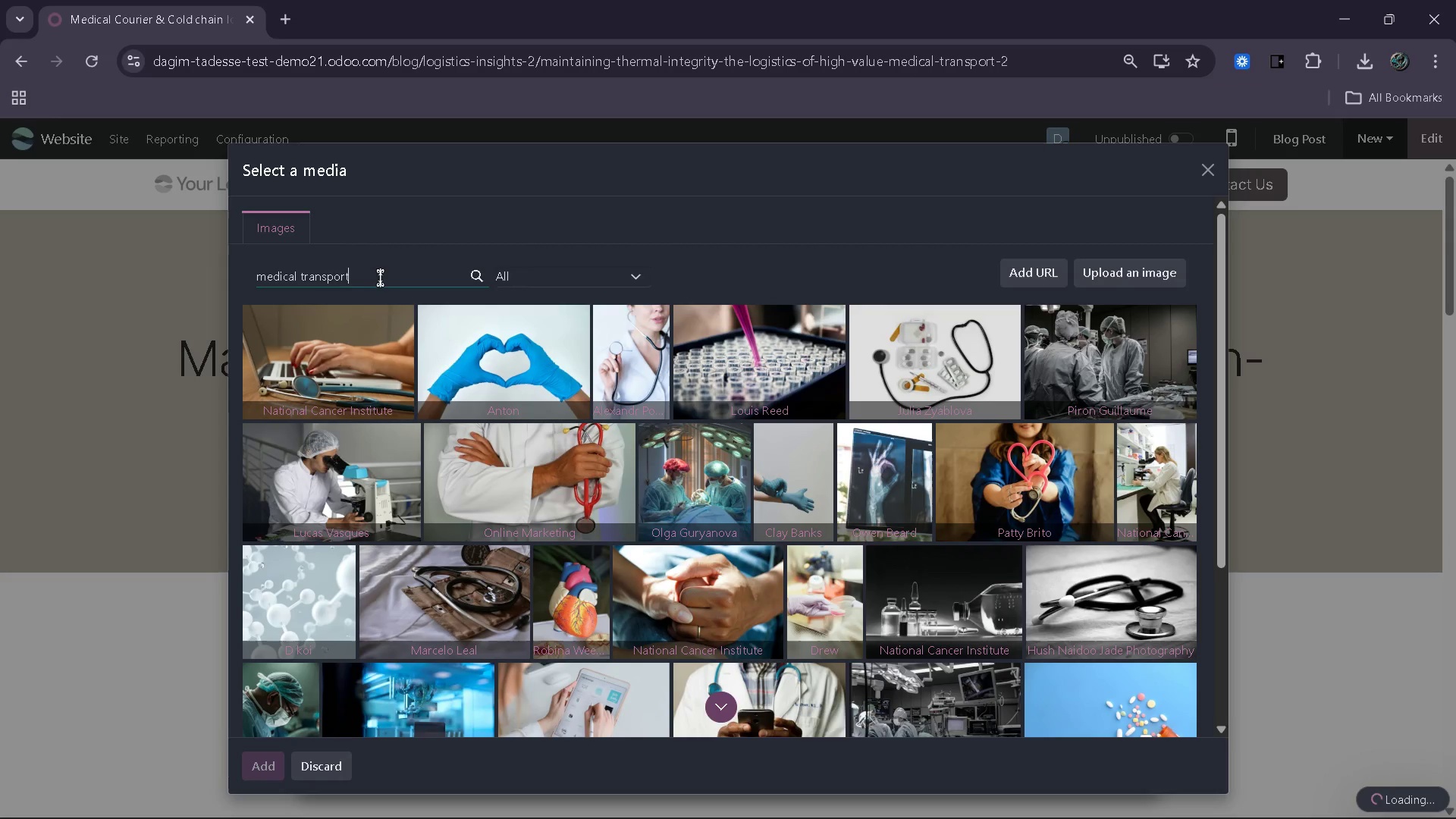 
mouse_move([688, 604])
 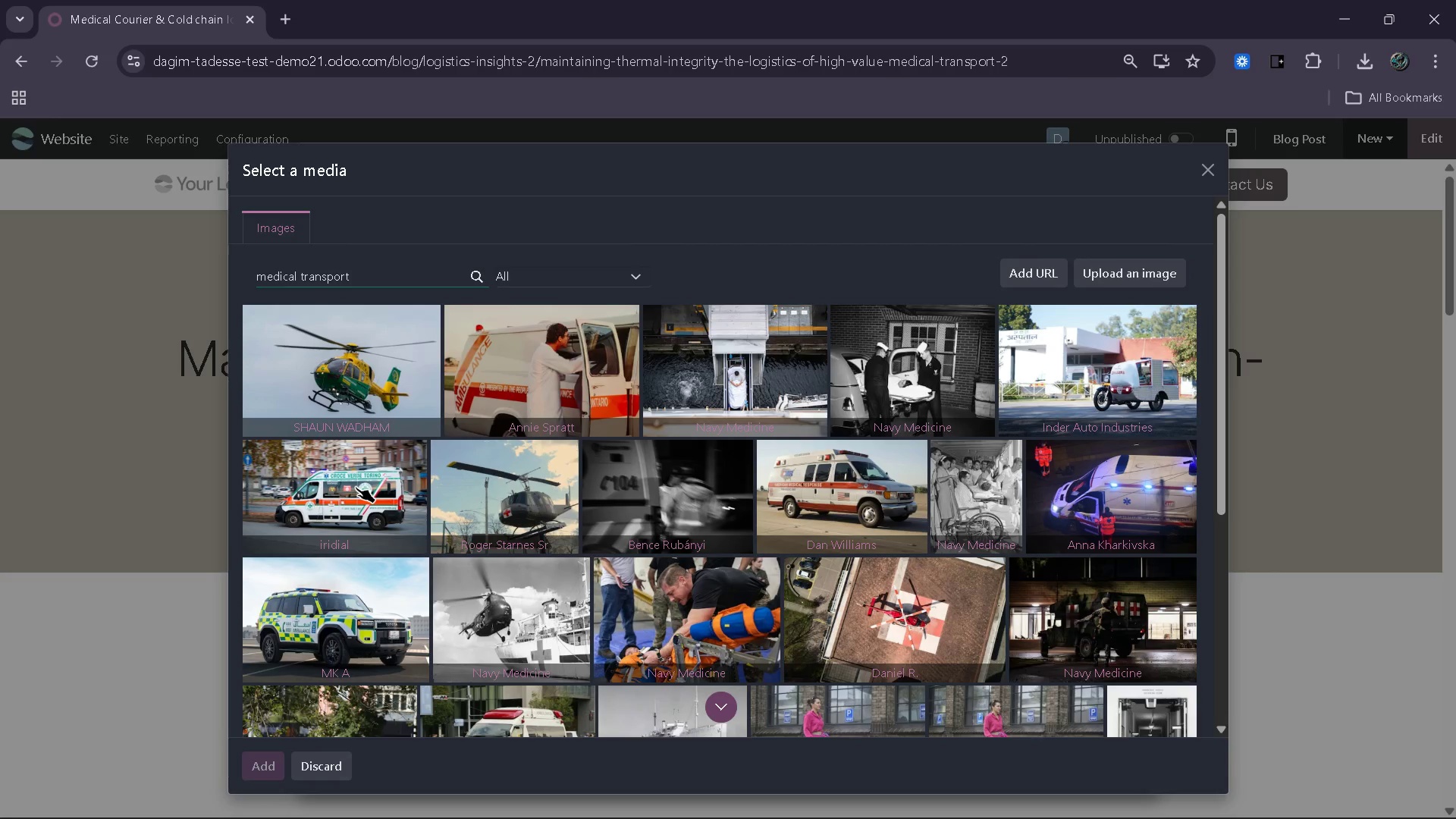 
mouse_move([663, 568])
 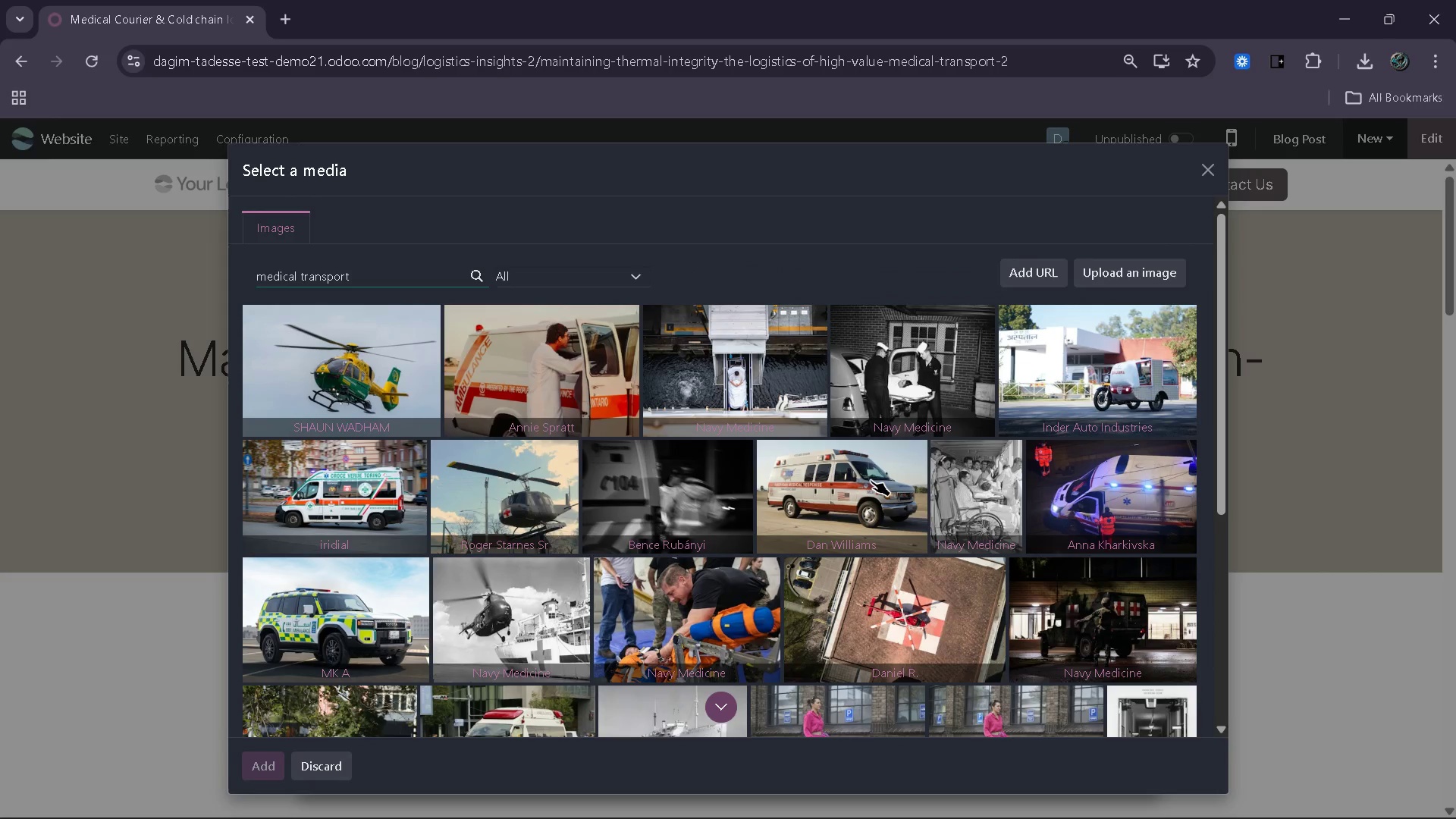 
wait(9.45)
 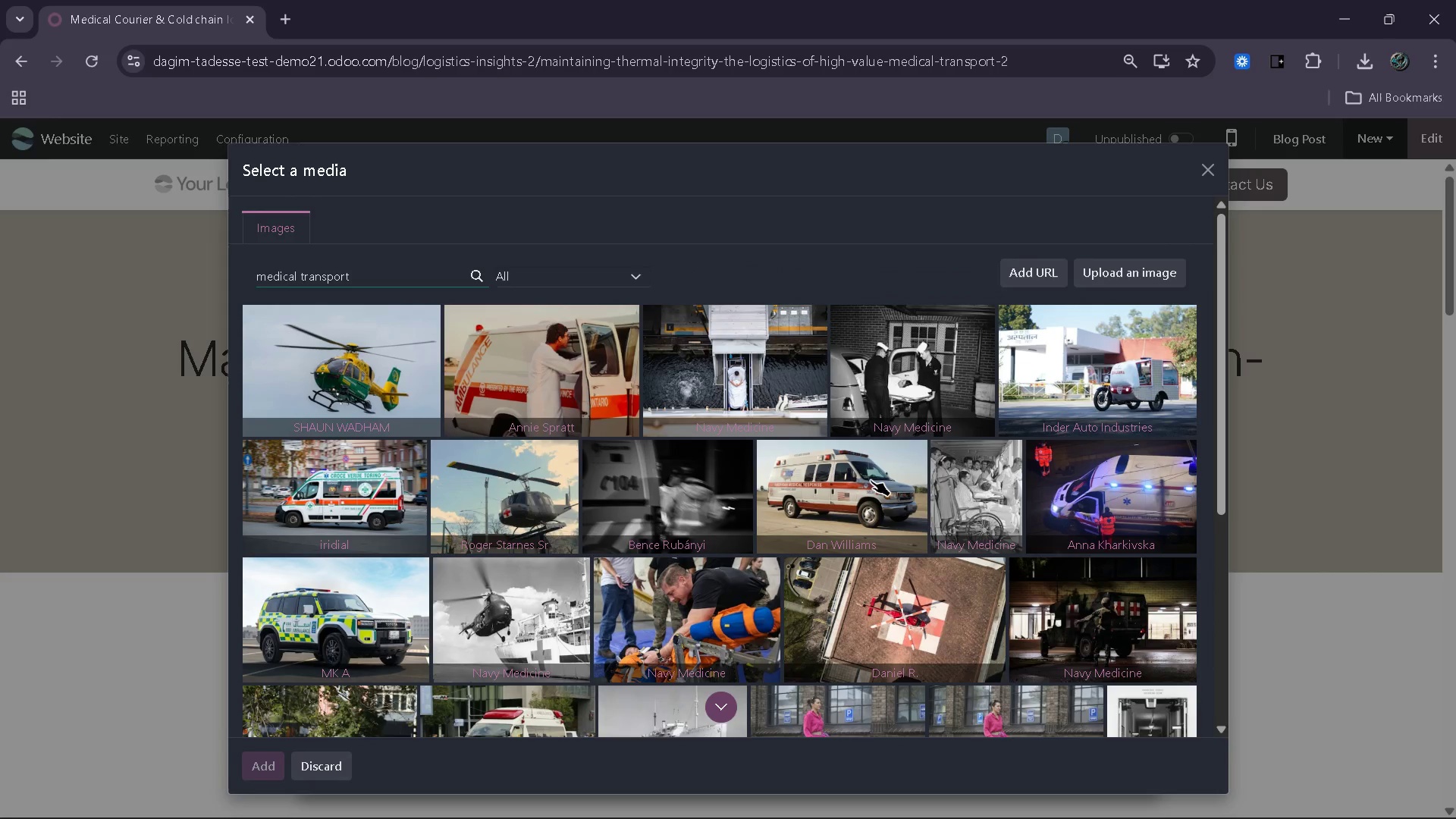 
hold_key(key=Backspace, duration=0.66)
 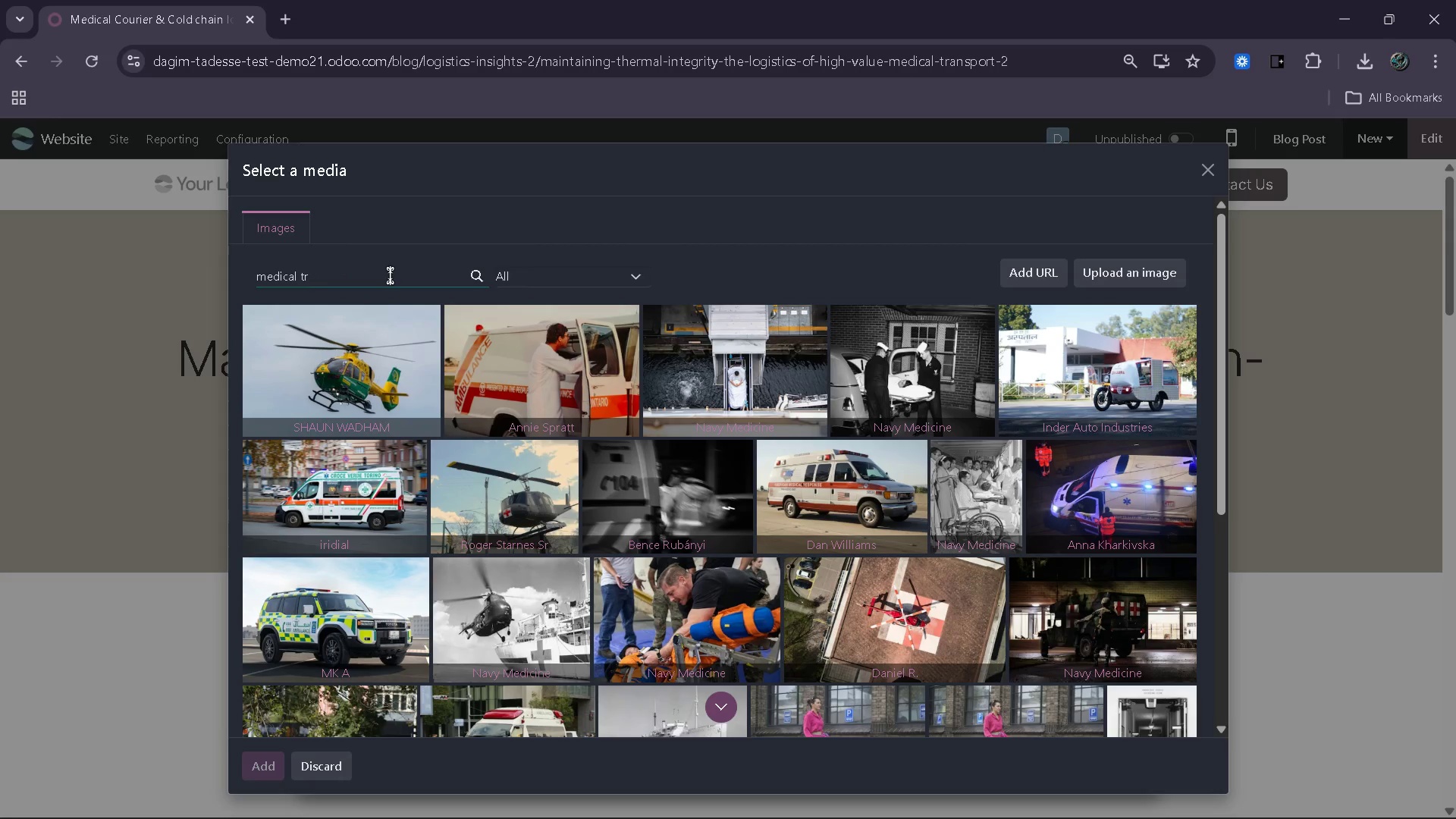 
key(Backspace)
 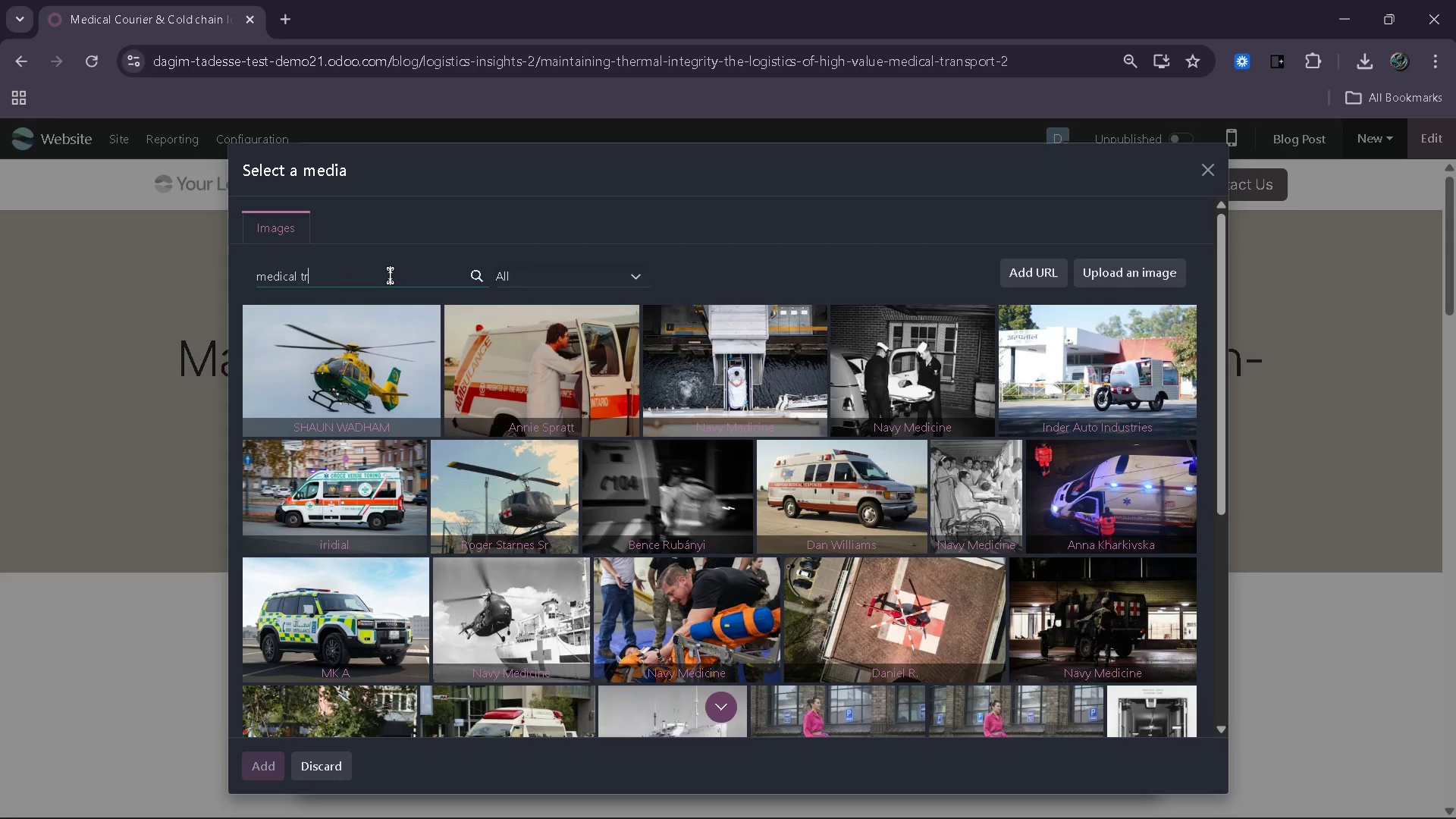 
key(Backspace)
 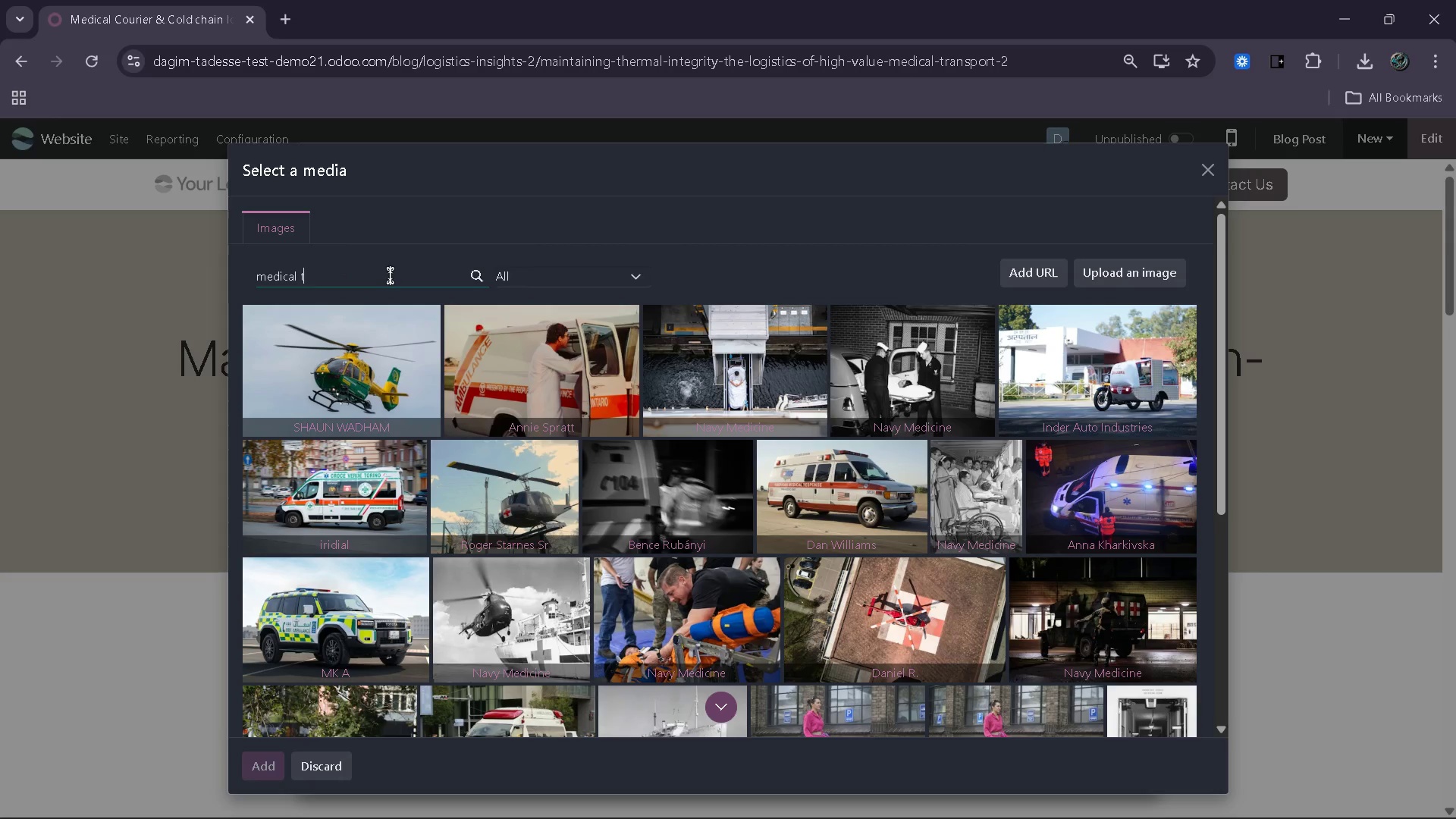 
key(Backspace)
 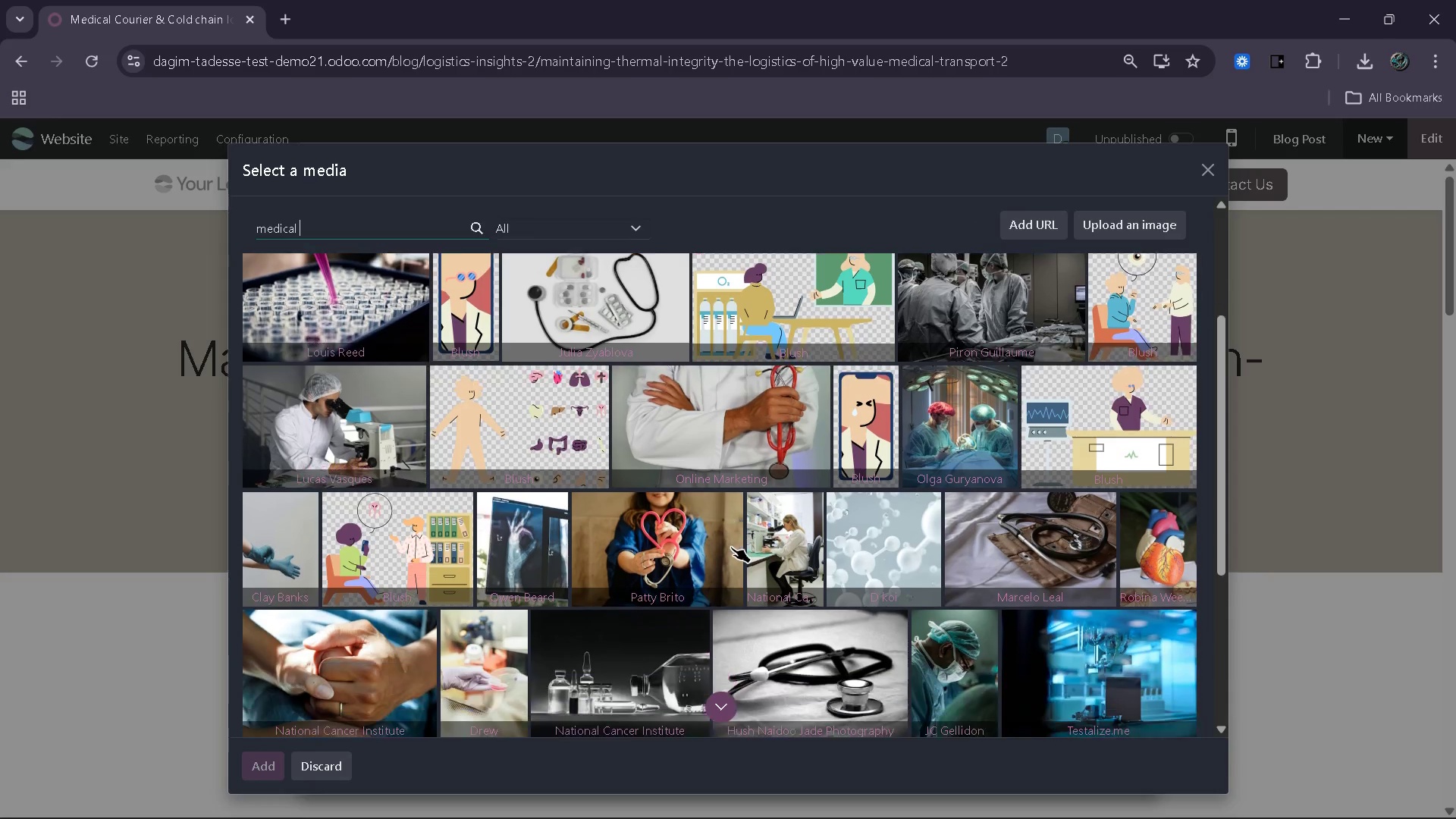 
wait(13.45)
 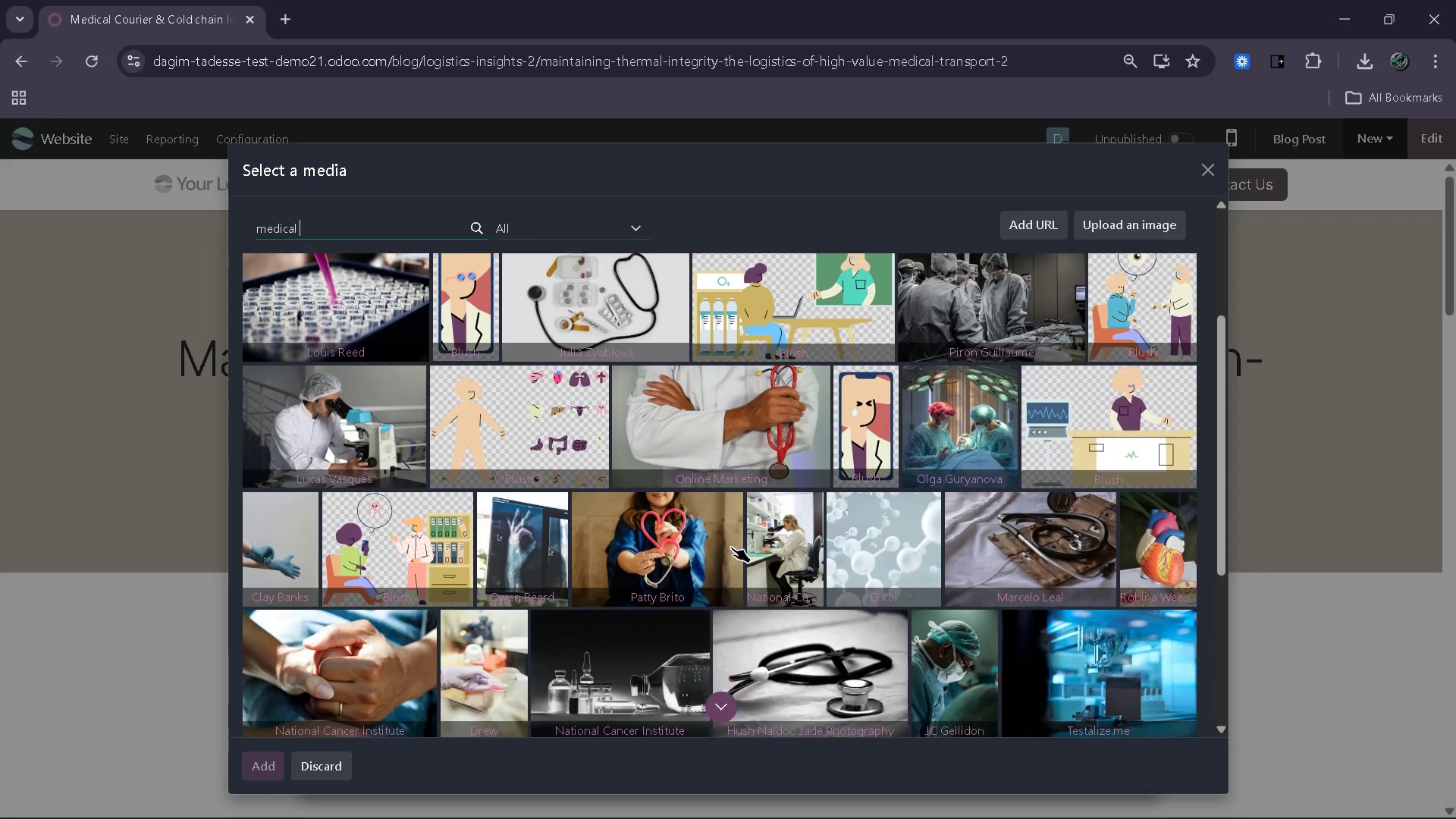 
mouse_move([827, 560])
 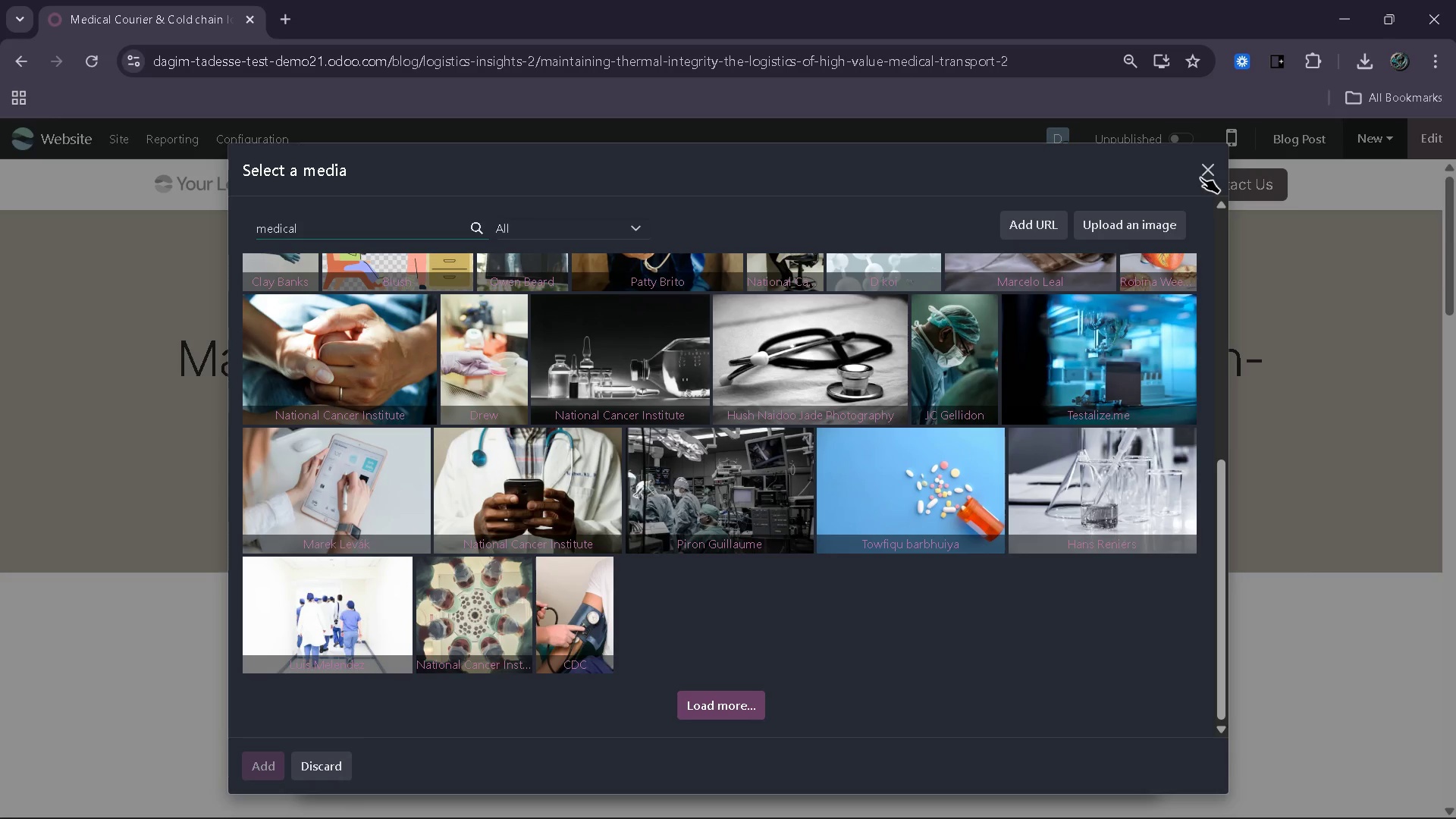 
left_click([1200, 177])
 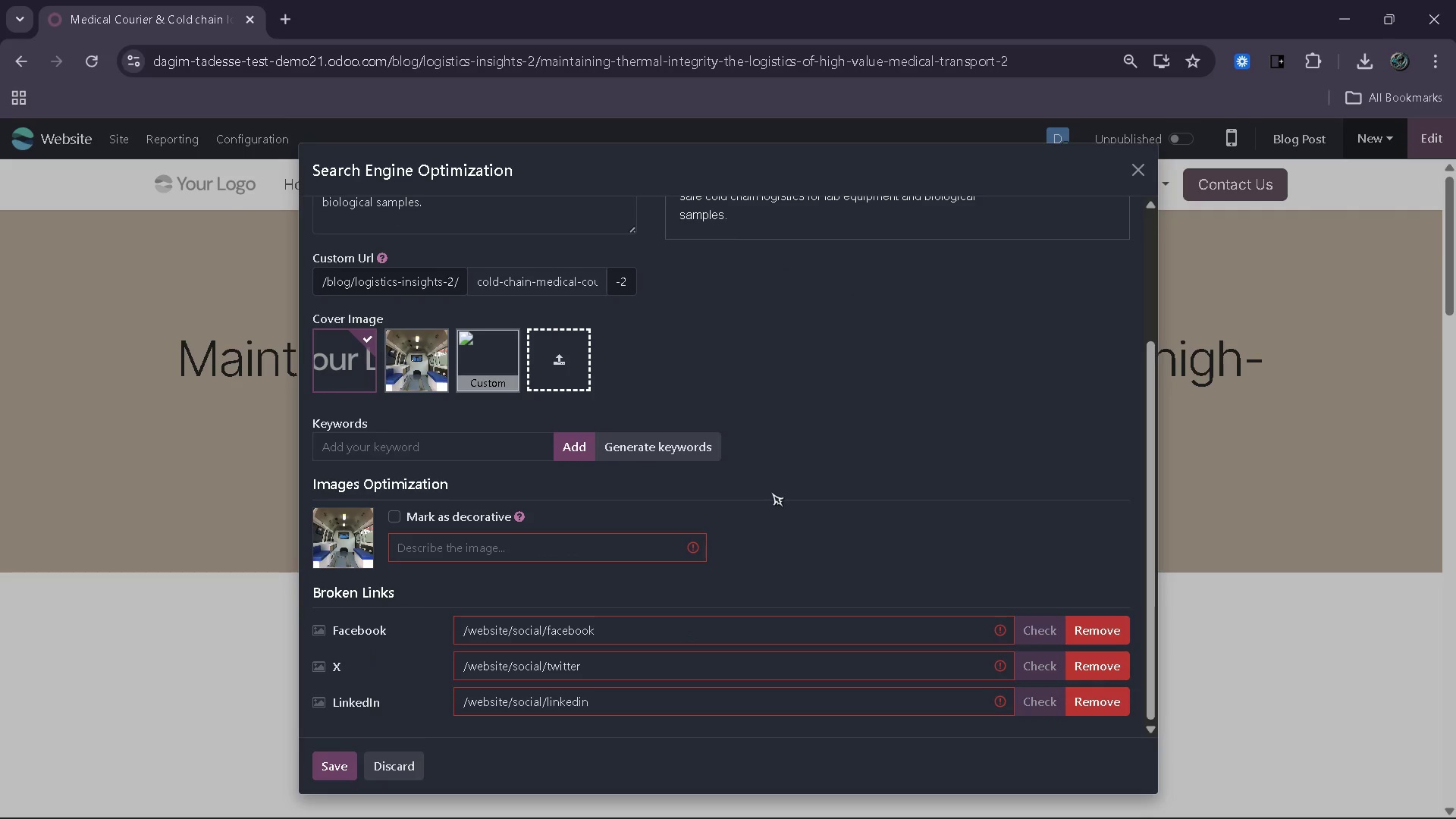 
wait(11.0)
 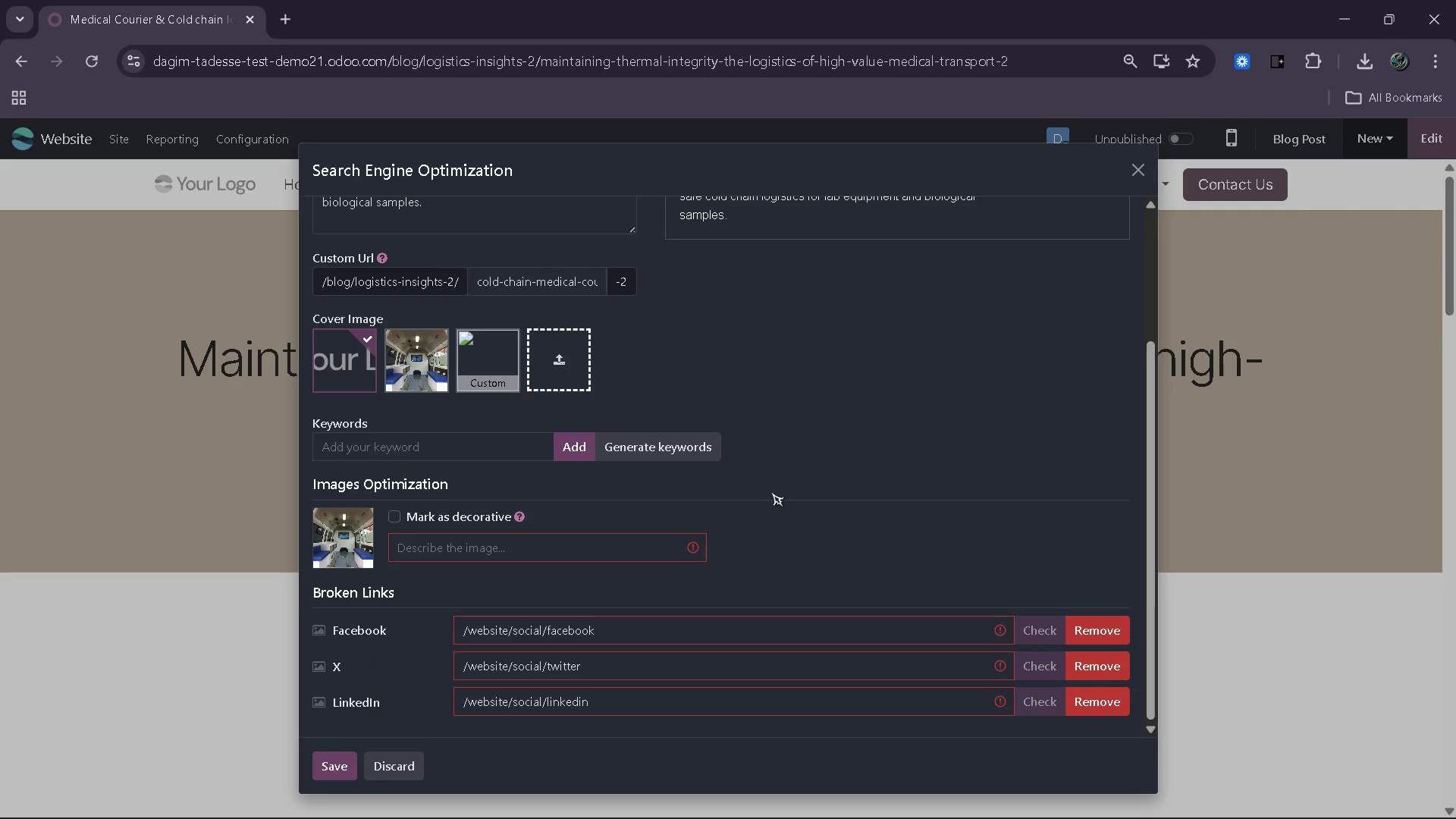 
left_click([340, 772])
 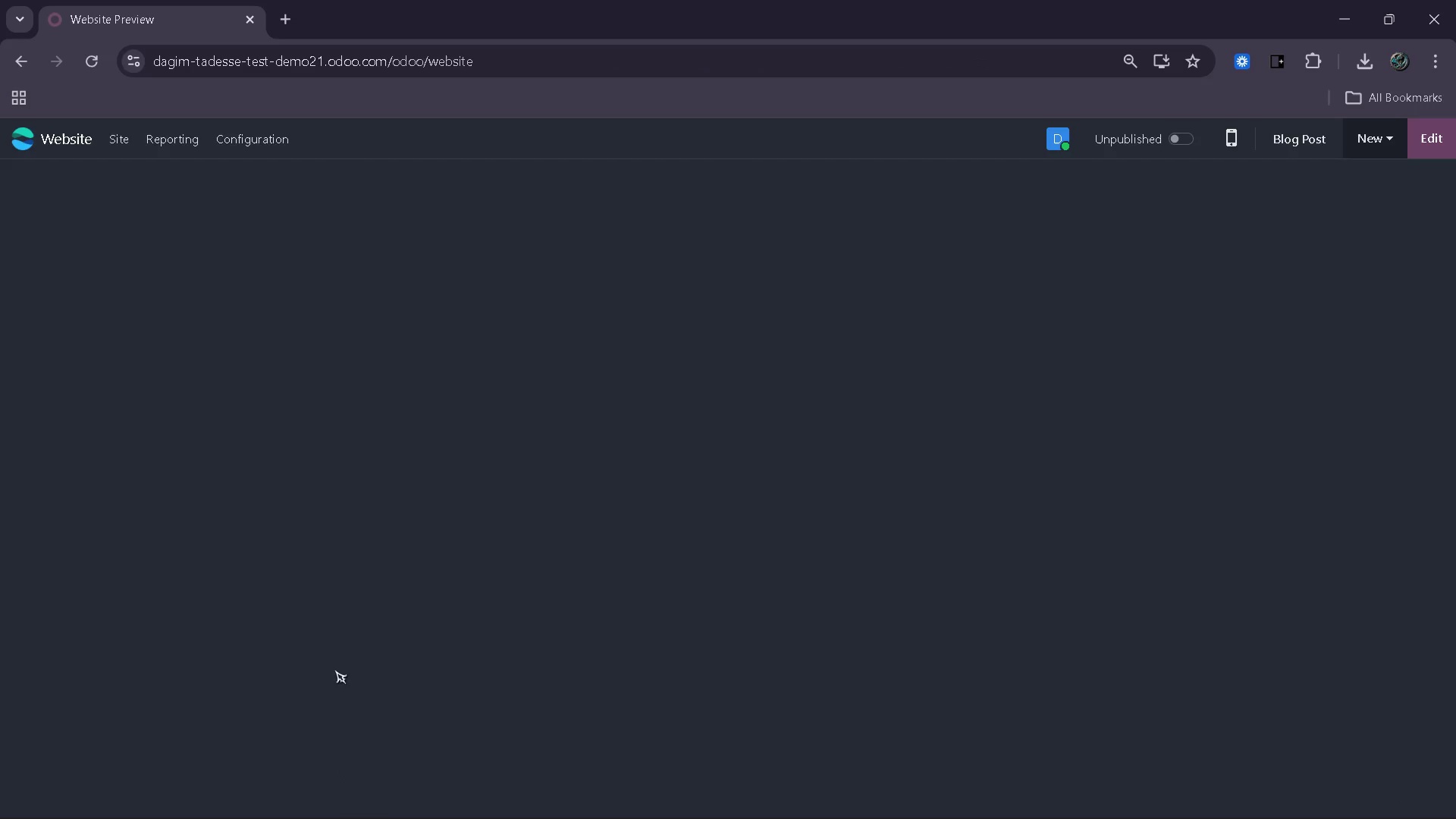 
mouse_move([303, 39])
 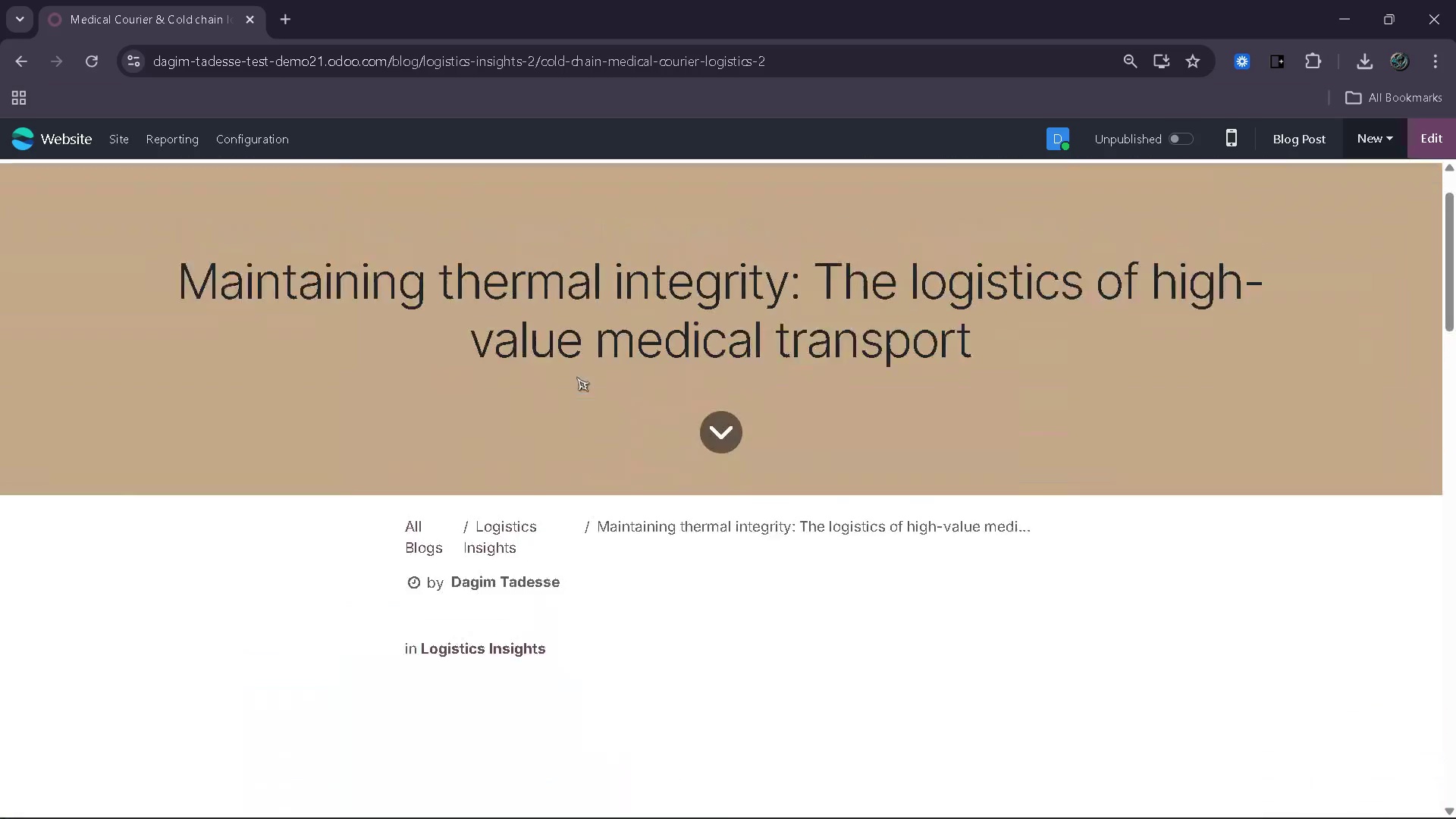 
left_click([288, 18])
 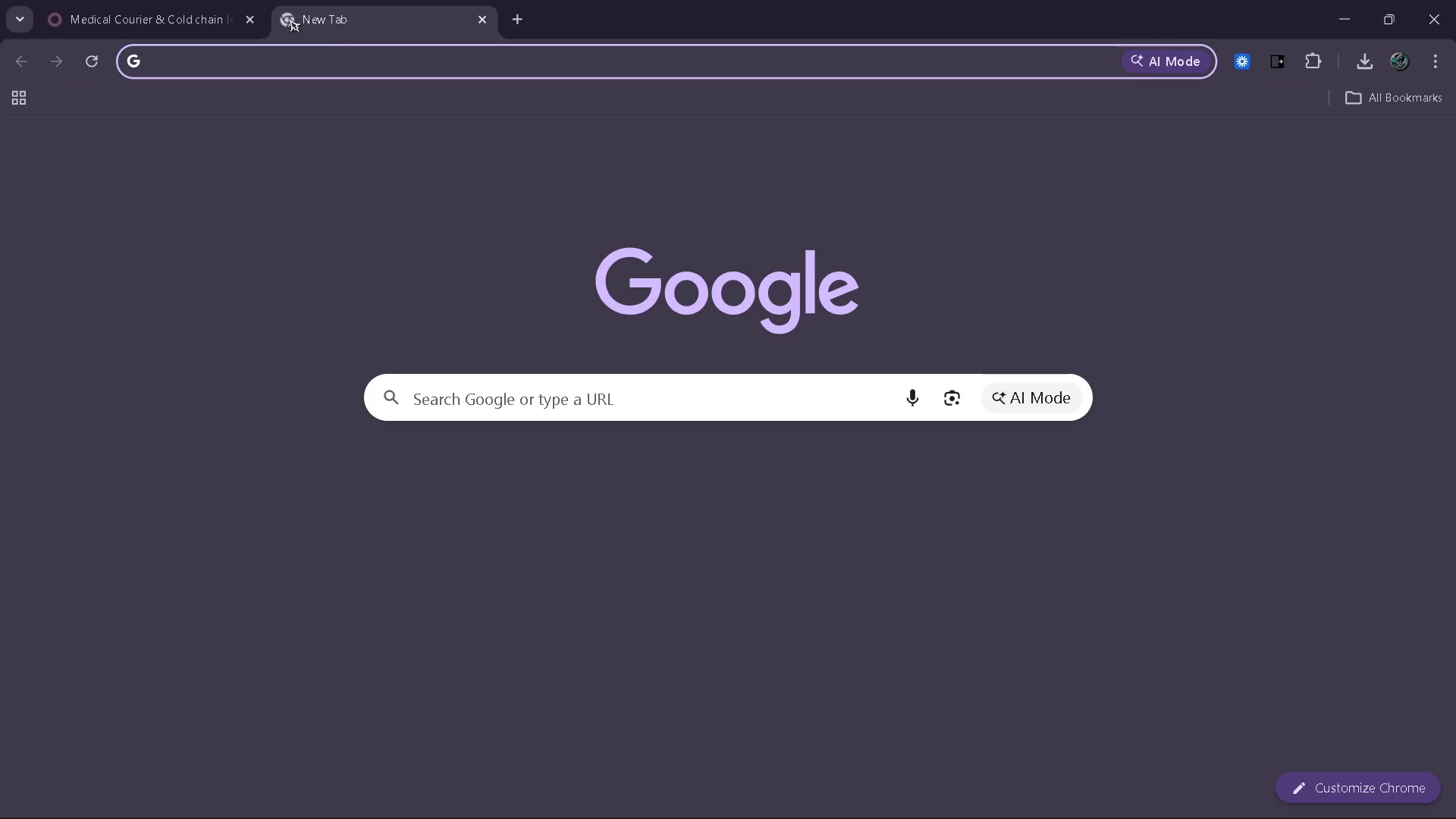 
type(medical transport )
 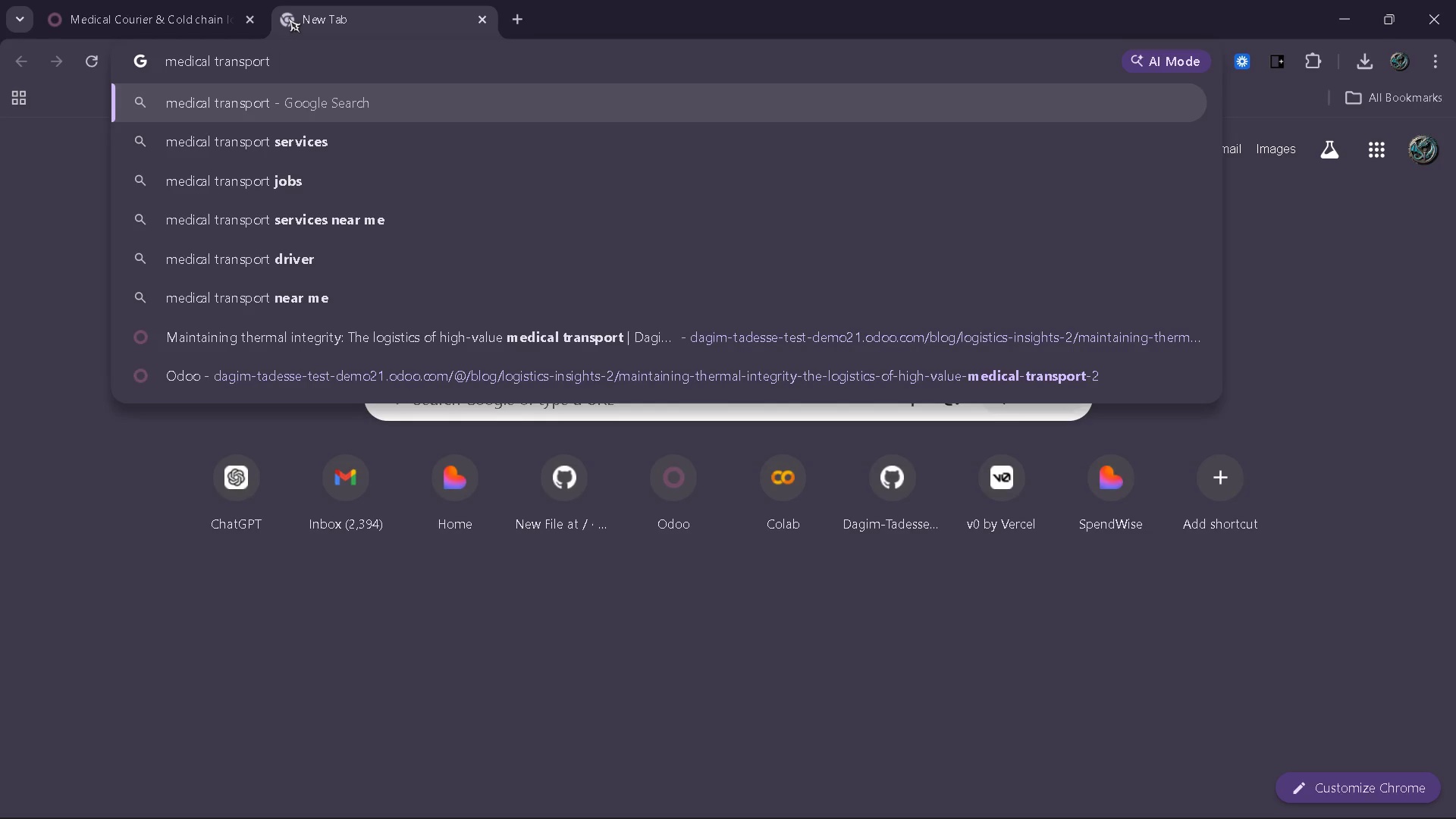 
key(Enter)
 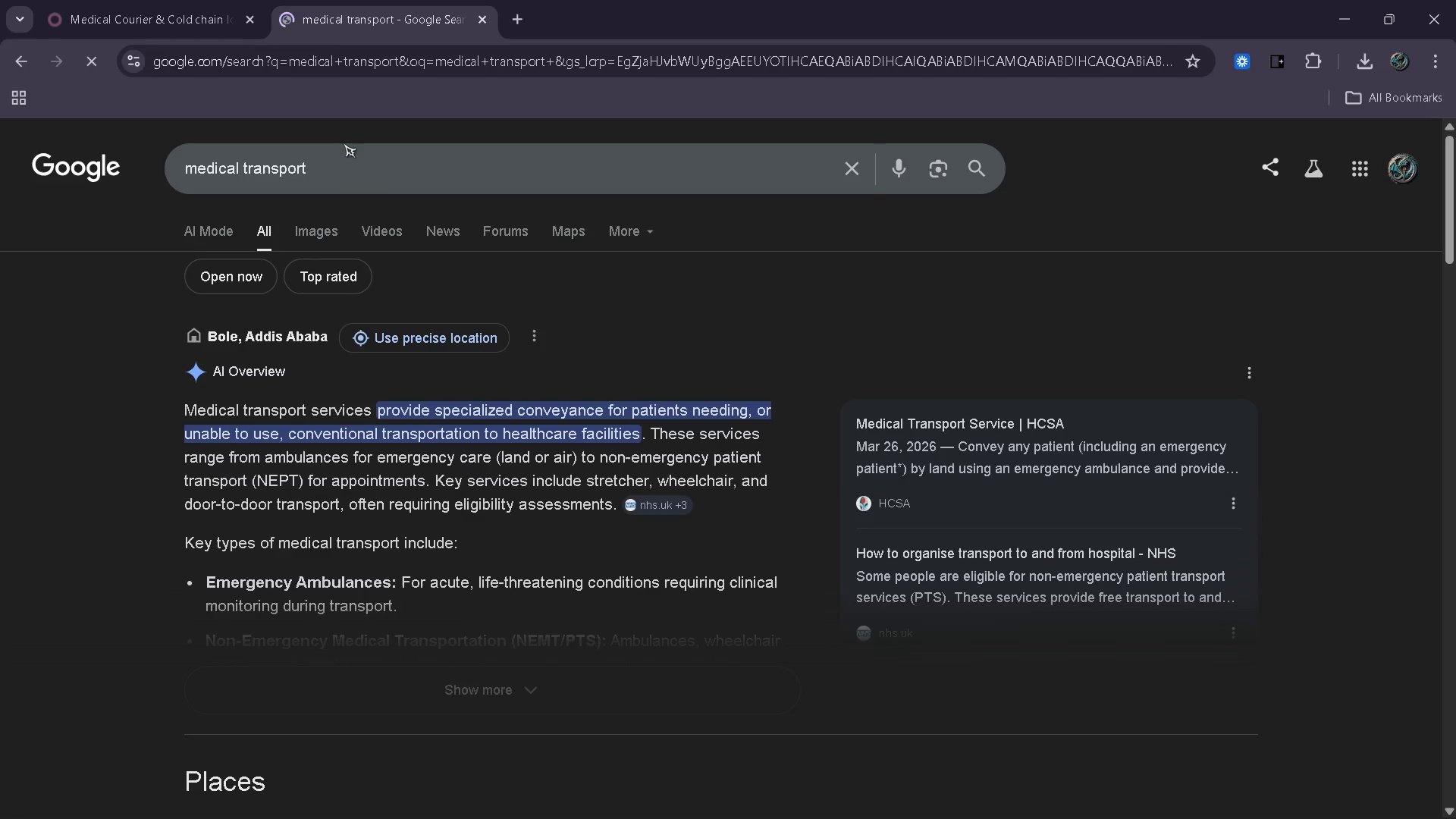 
left_click([337, 231])
 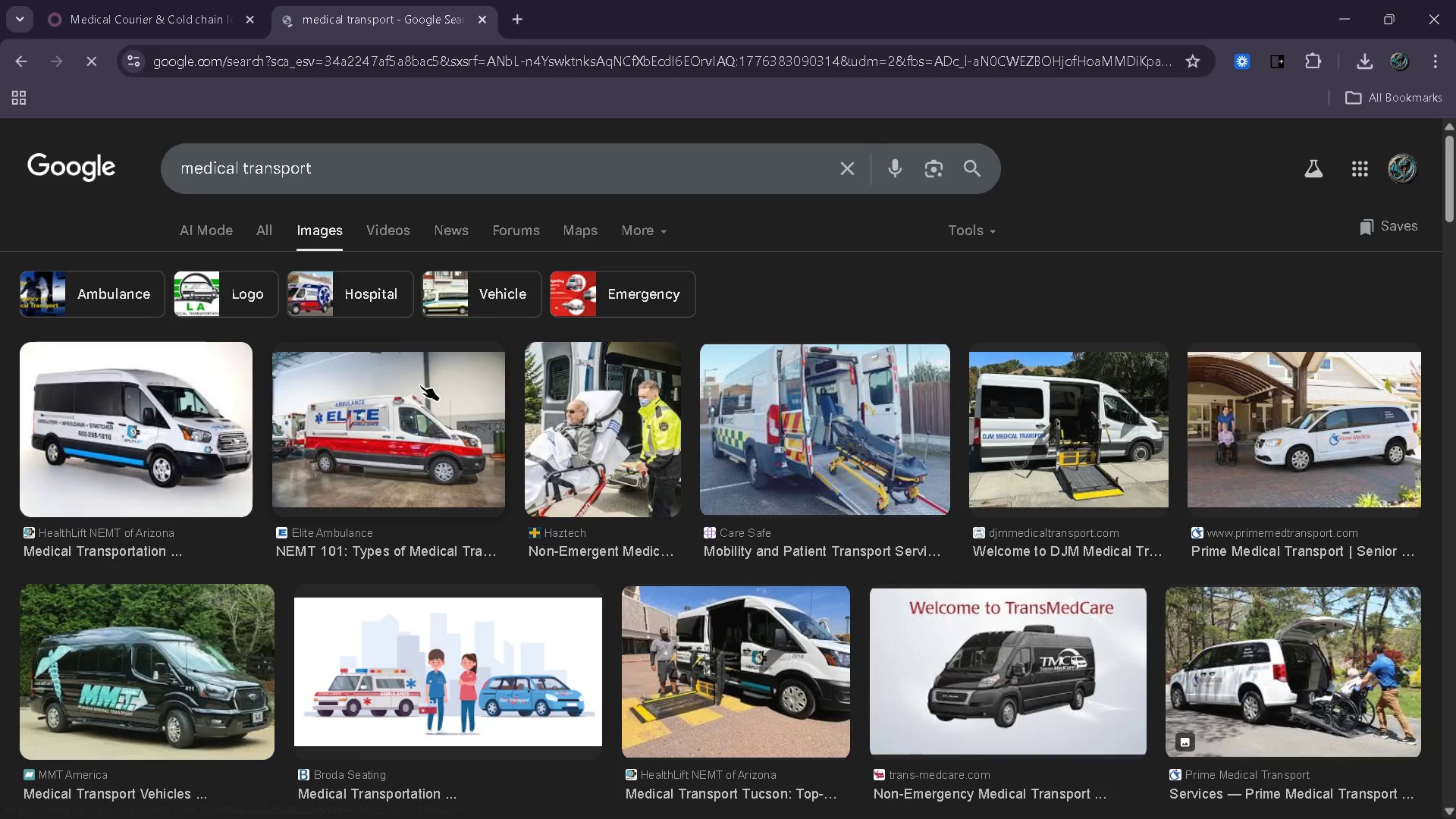 
wait(8.42)
 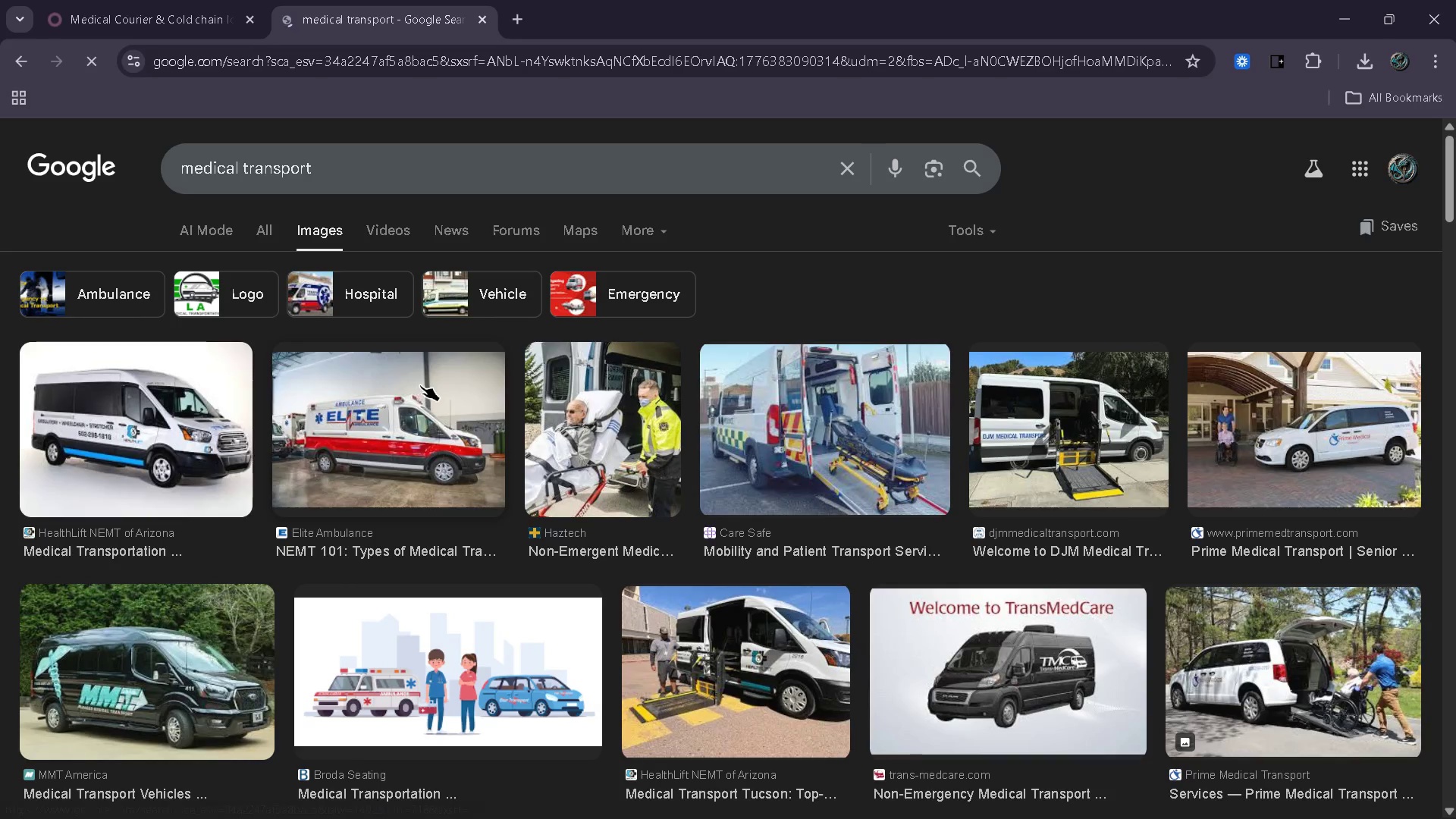 
left_click_drag(start_coordinate=[337, 180], to_coordinate=[240, 182])
 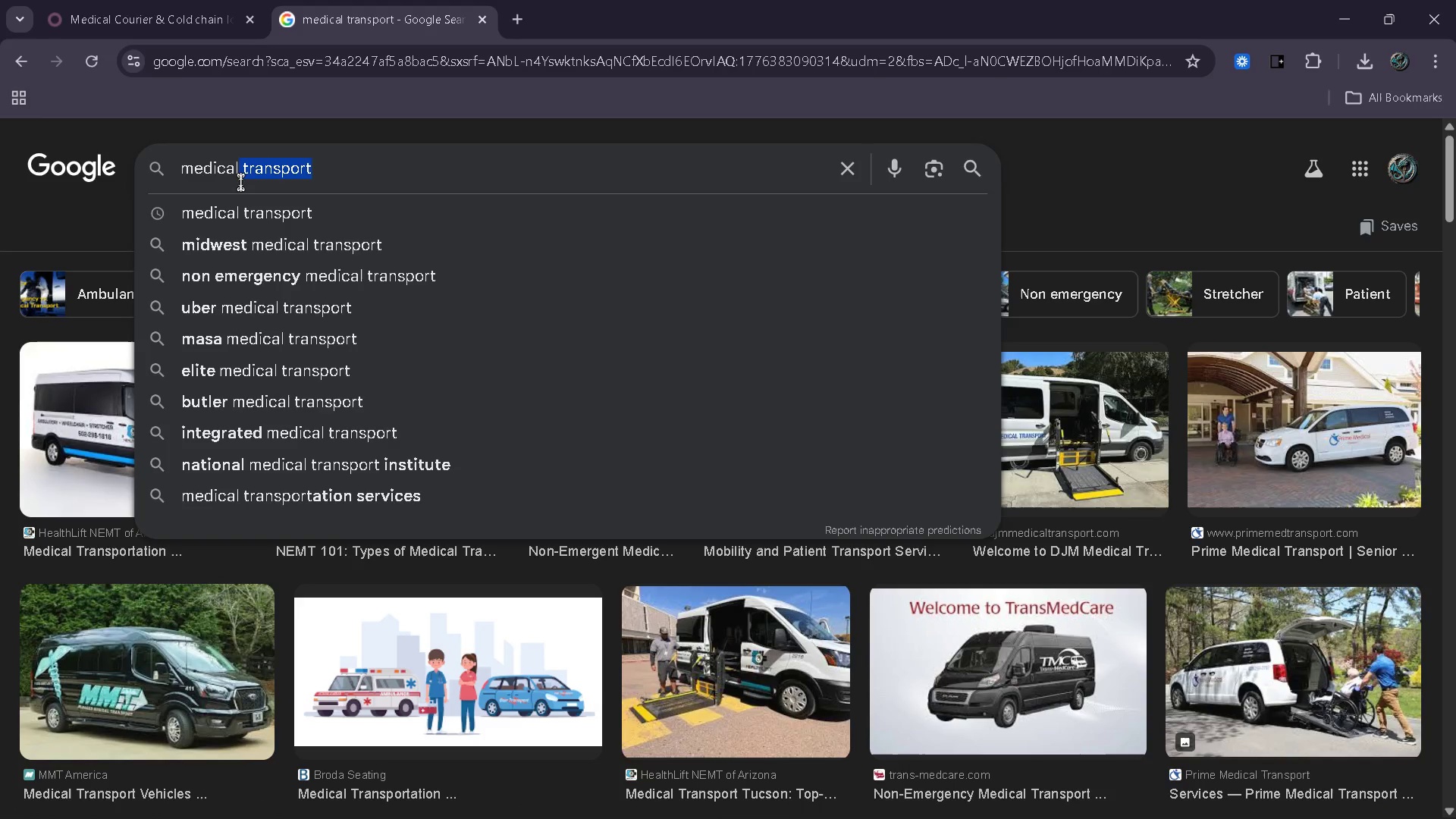 
wait(8.78)
 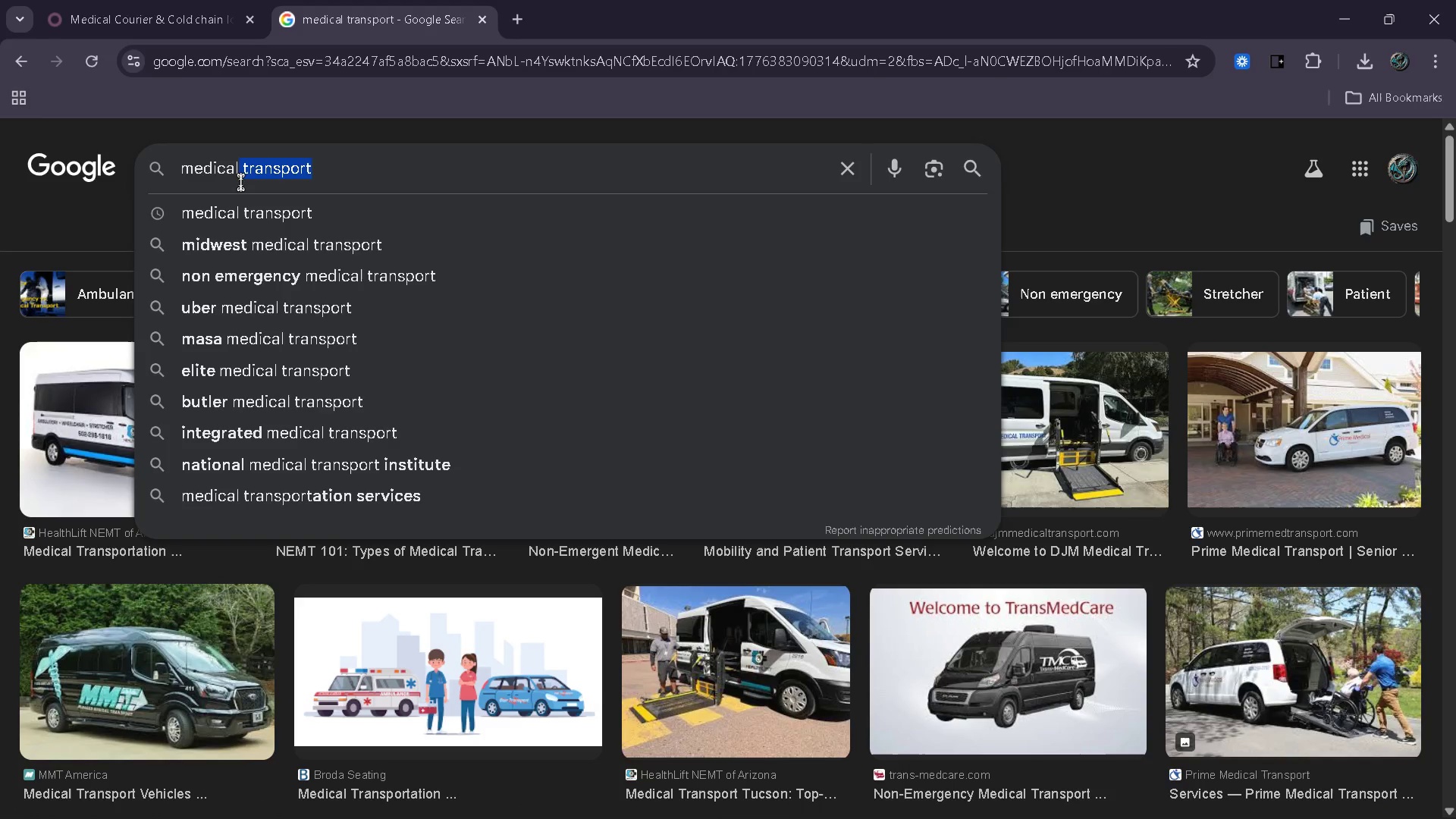 
key(Backspace)
type(courier)
 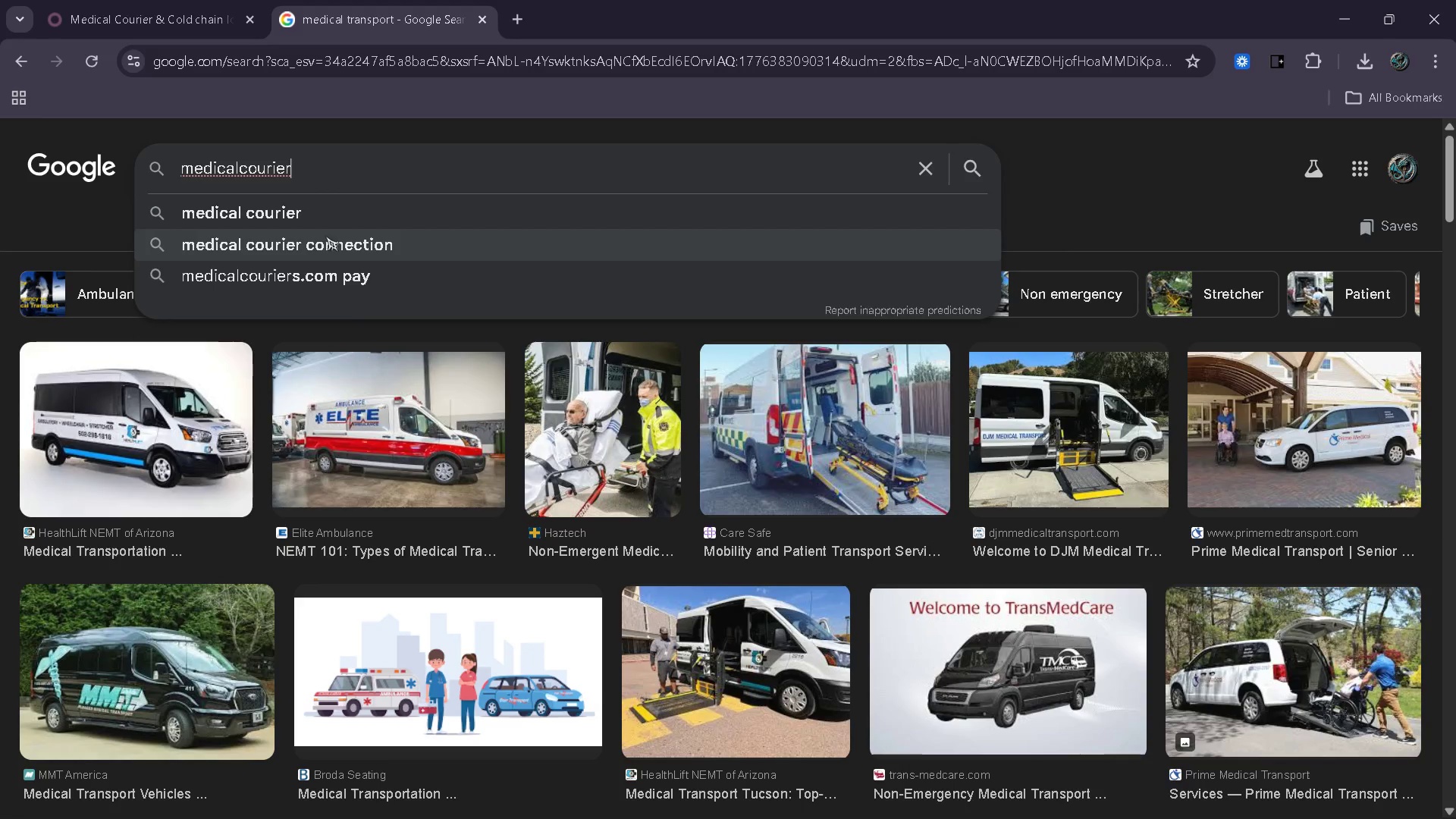 
left_click([352, 210])
 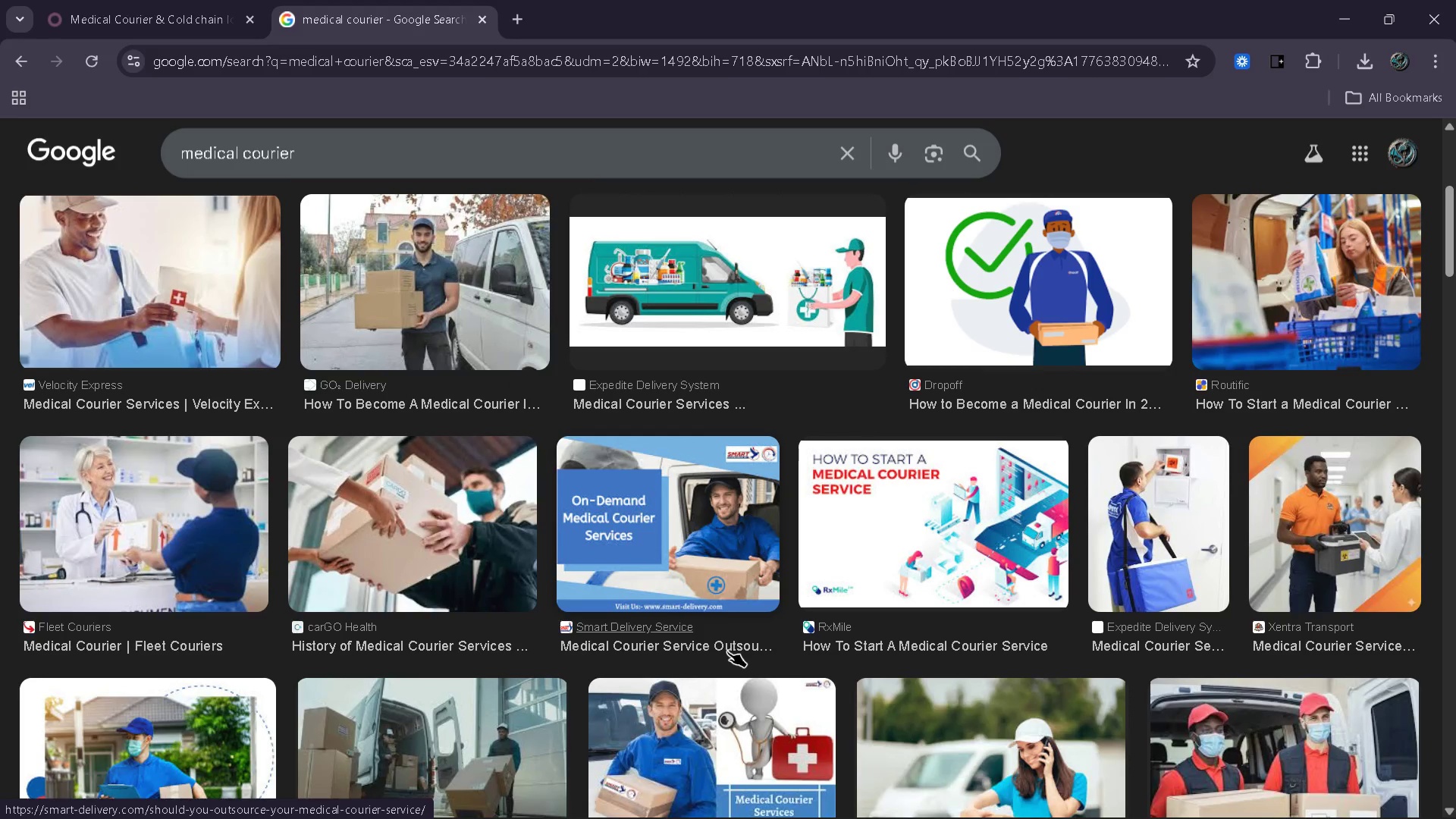 
wait(17.19)
 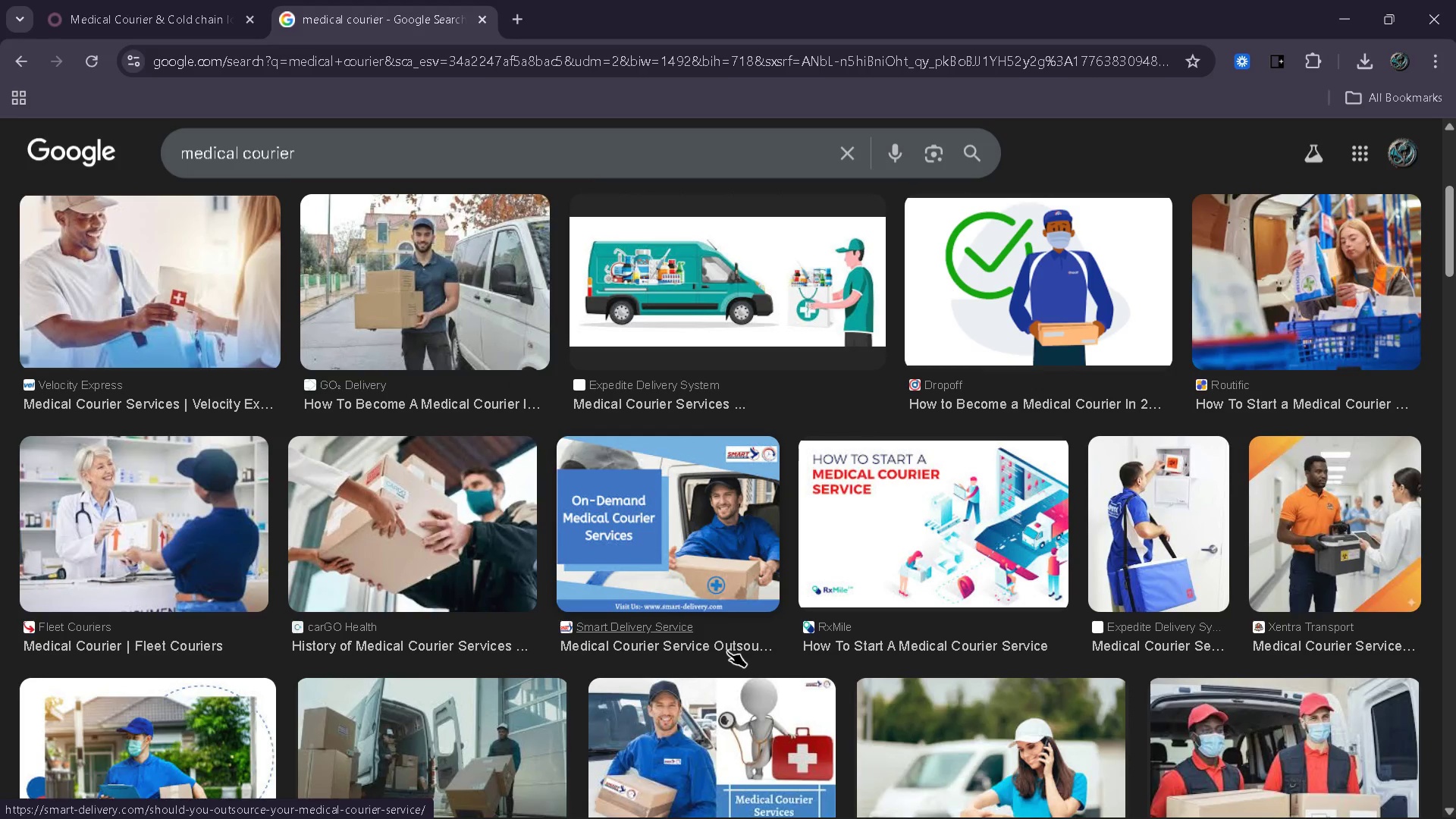 
right_click([180, 398])
 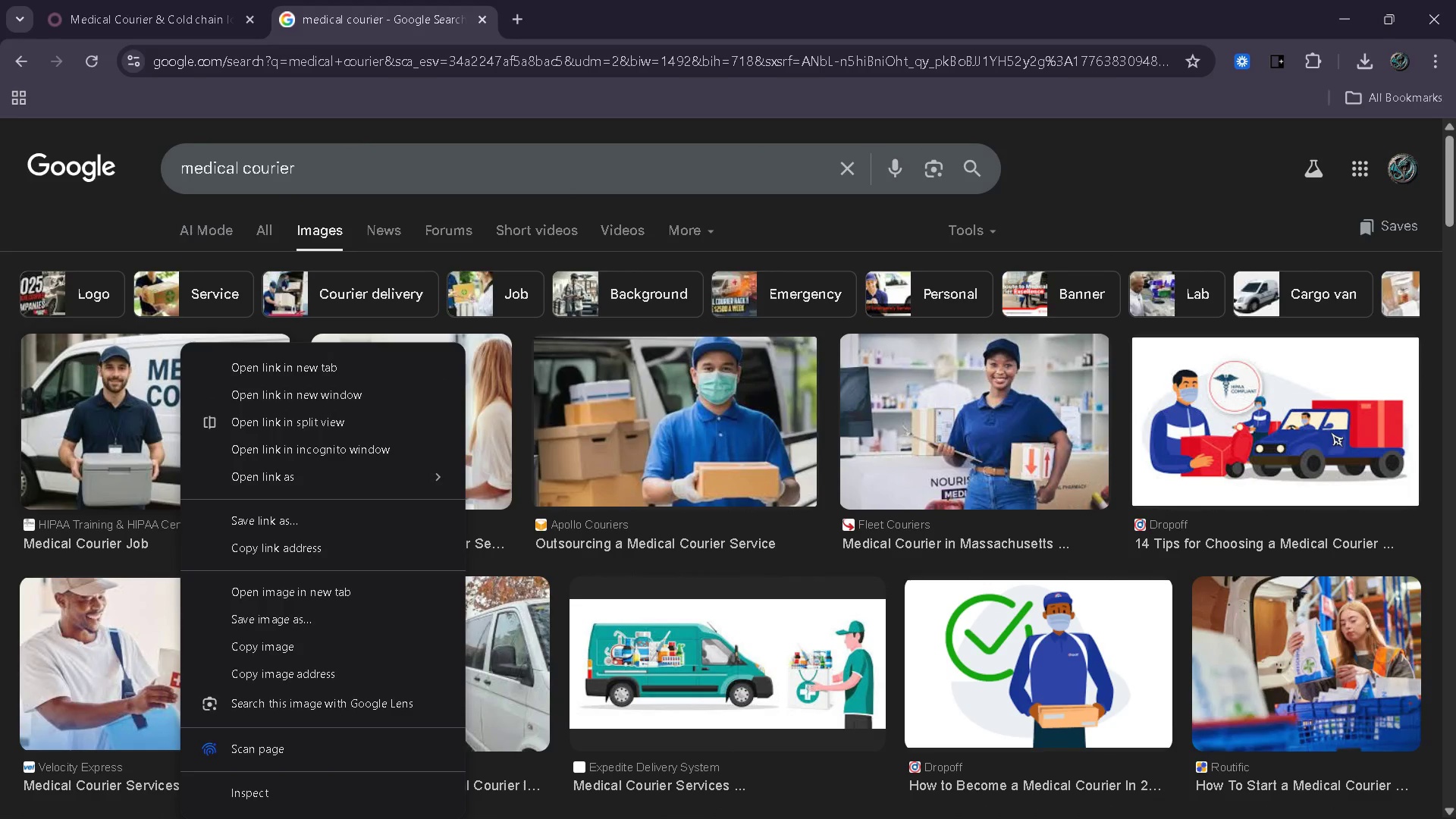 
wait(6.38)
 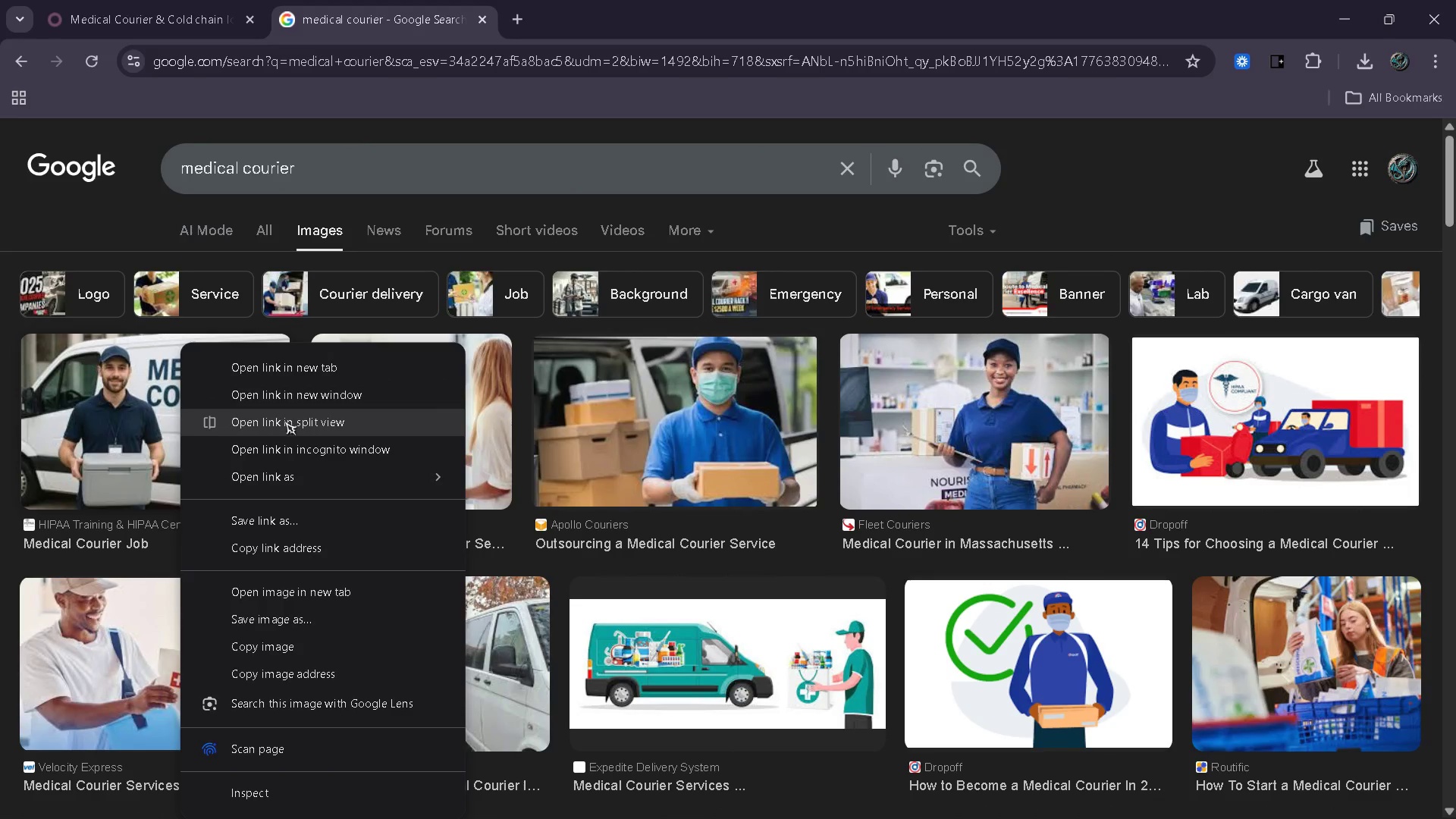 
right_click([1331, 432])
 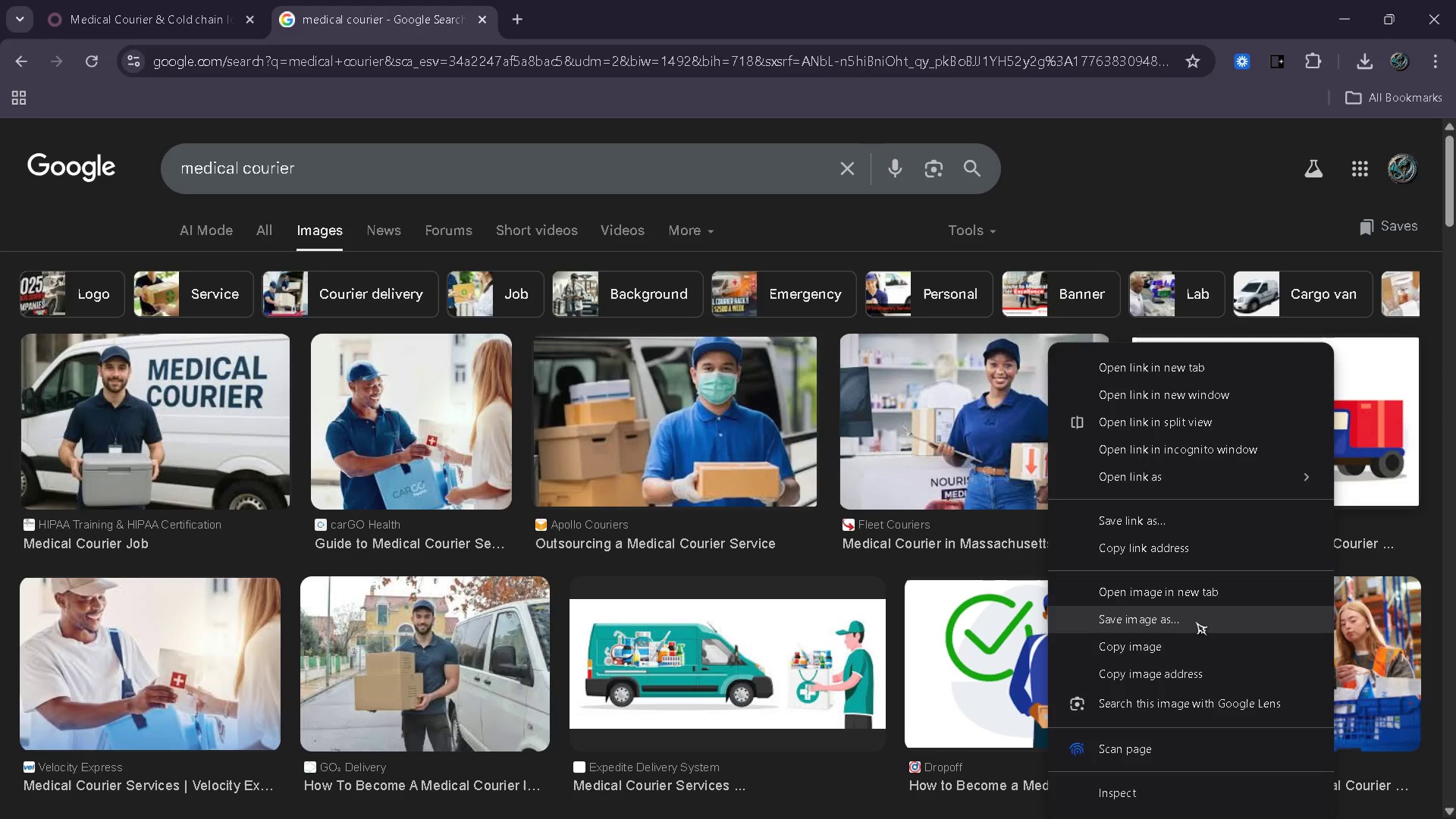 
left_click([1194, 622])
 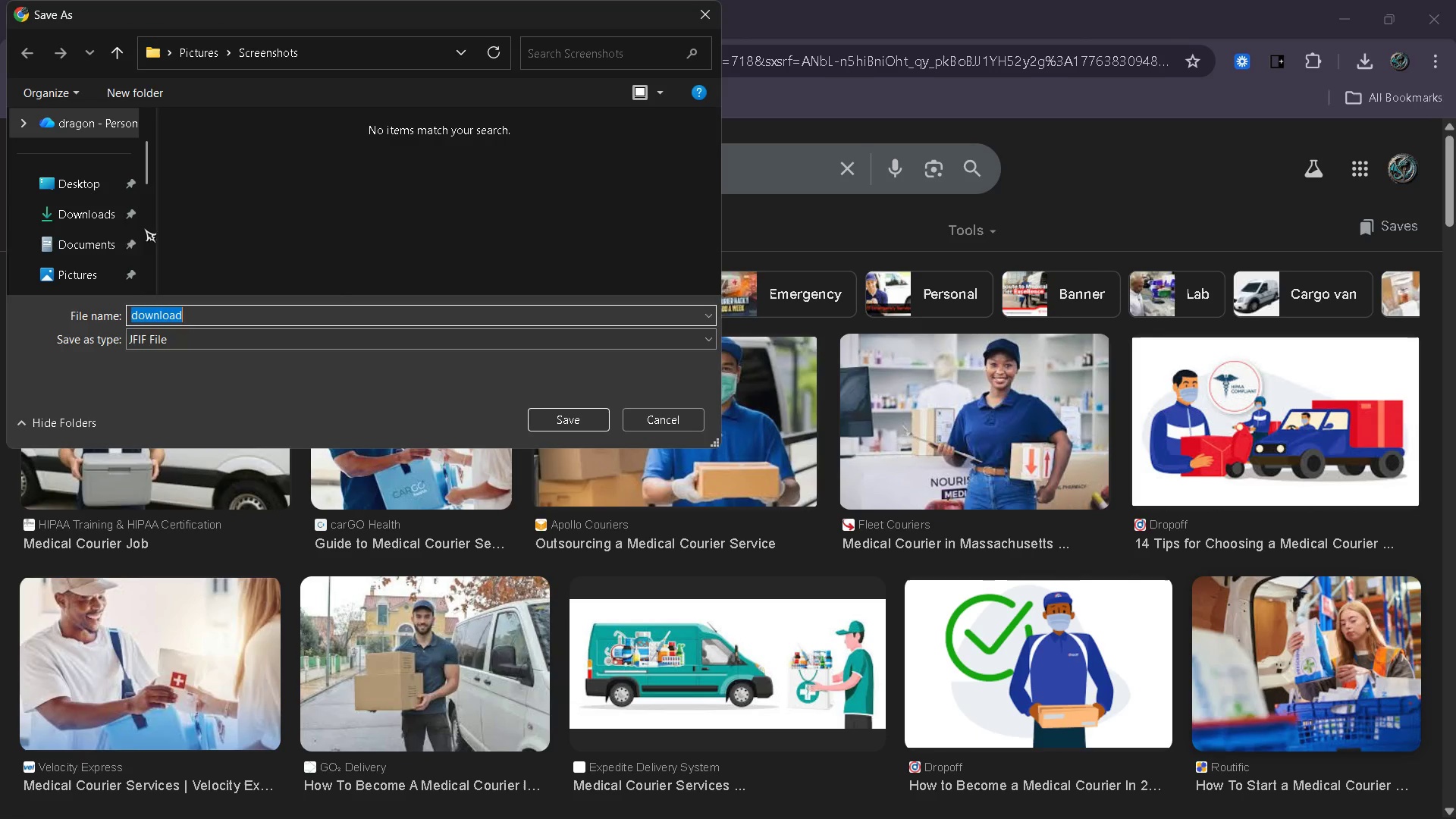 
wait(5.2)
 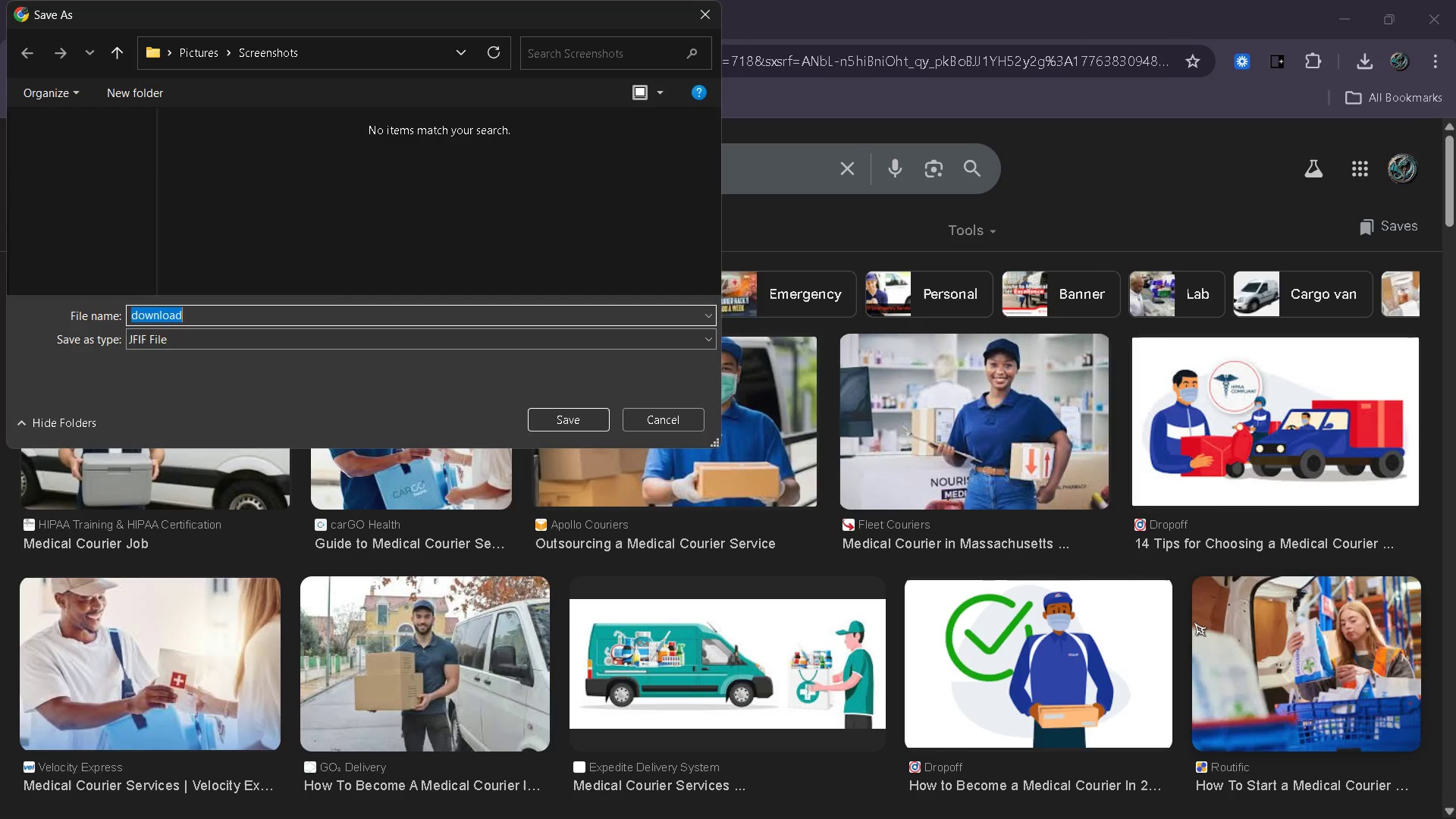 
left_click([590, 421])
 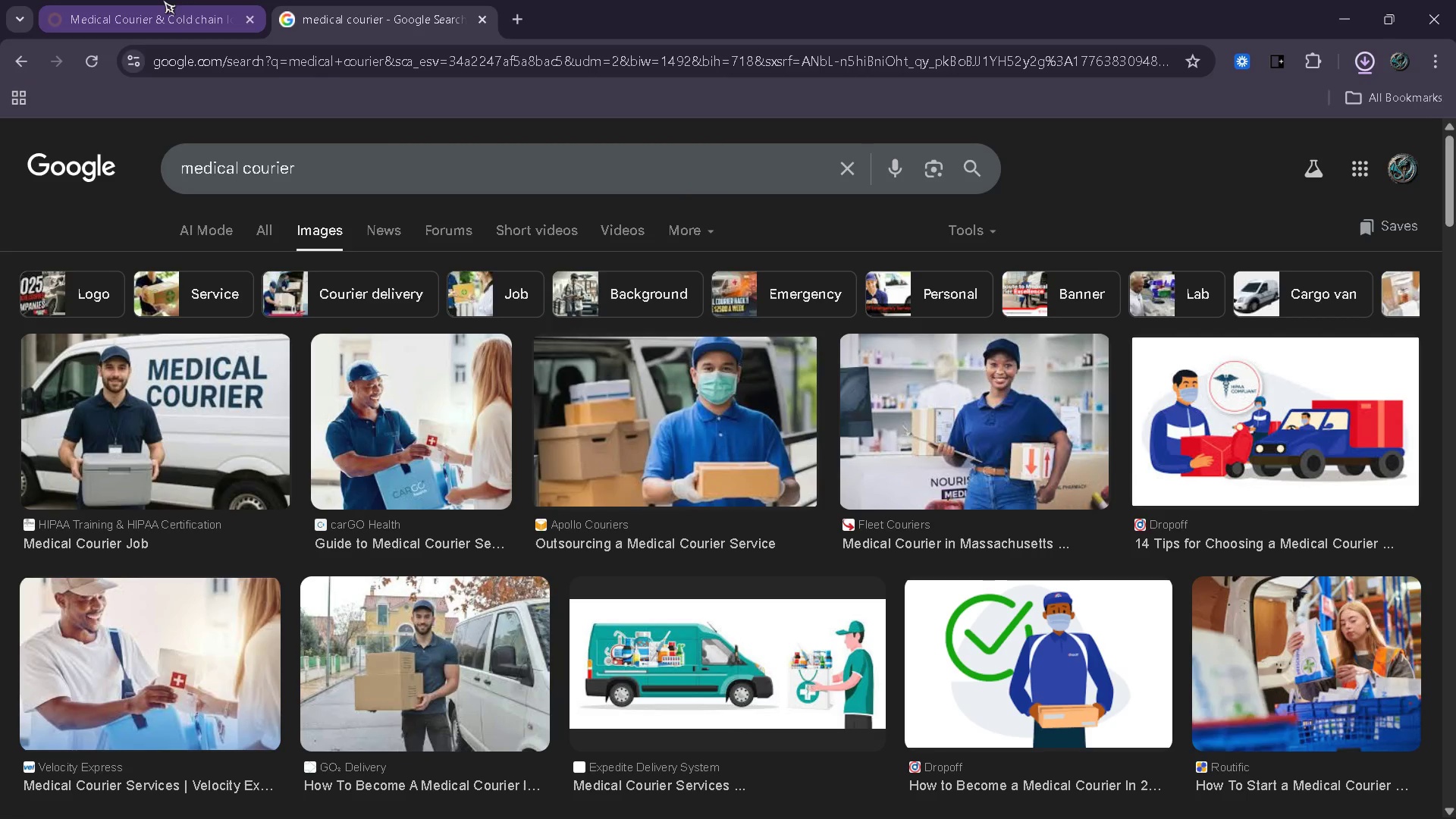 
left_click([163, 0])
 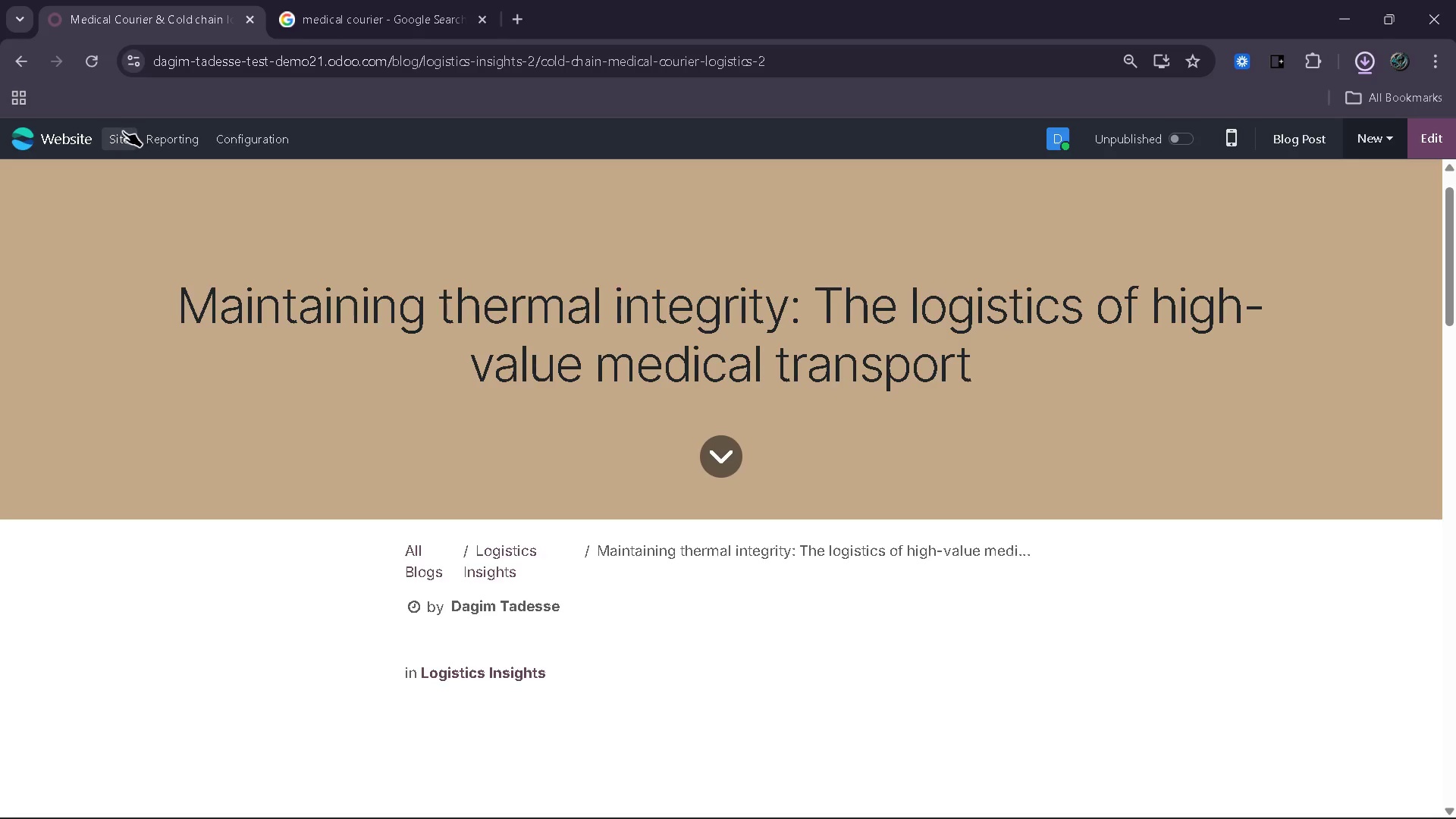 
left_click([123, 131])
 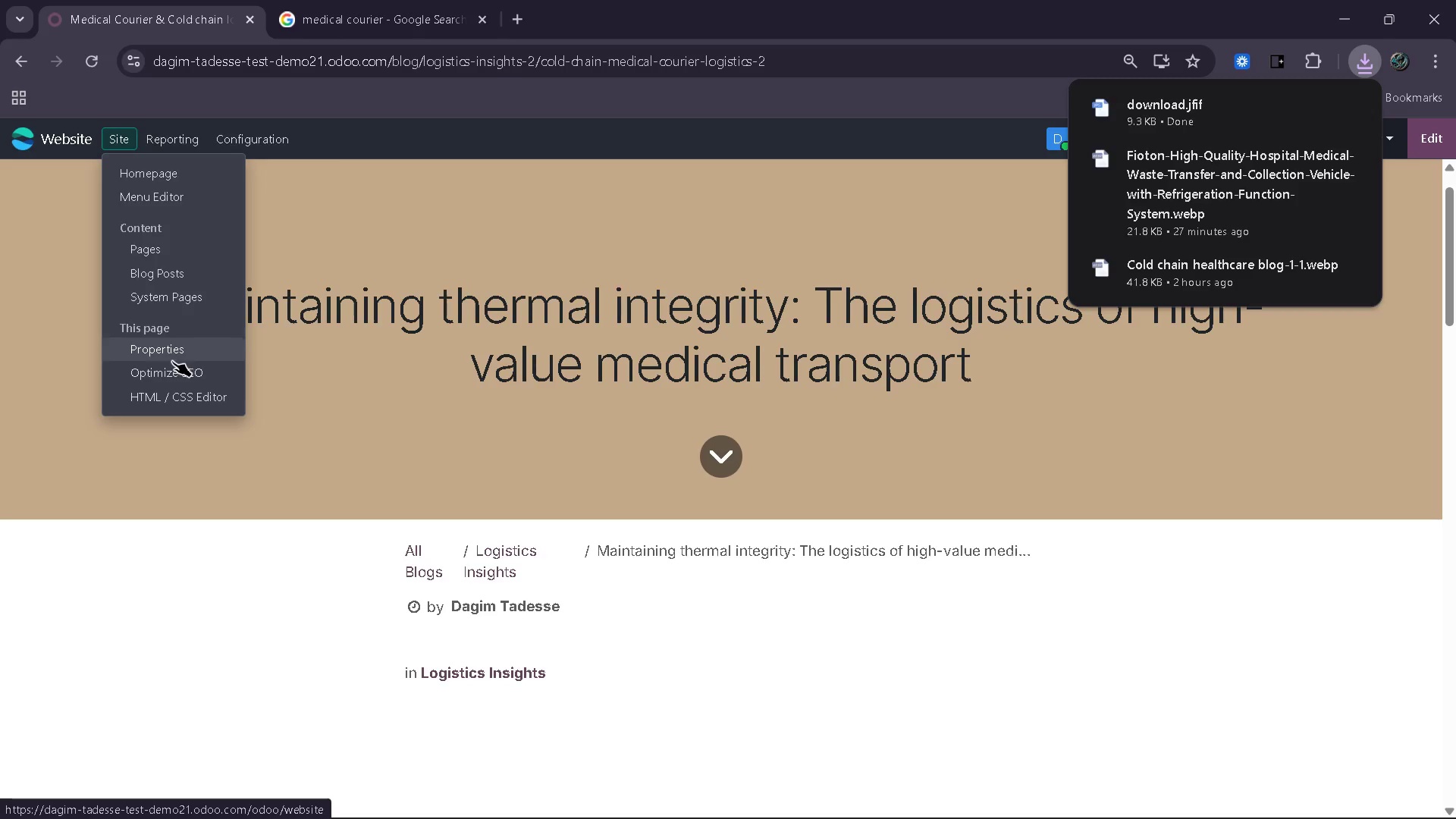 
left_click([169, 367])
 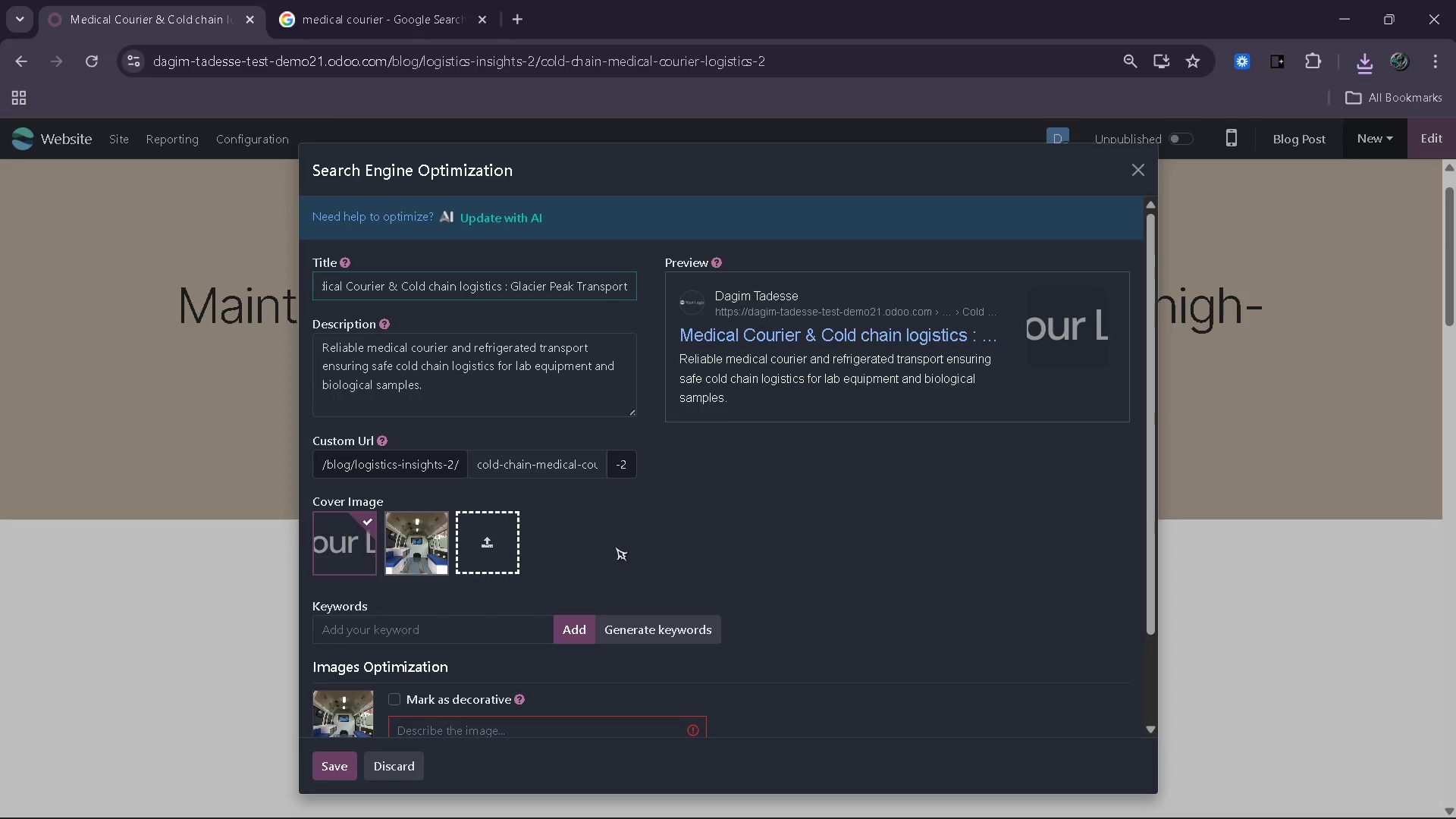 
left_click([496, 542])
 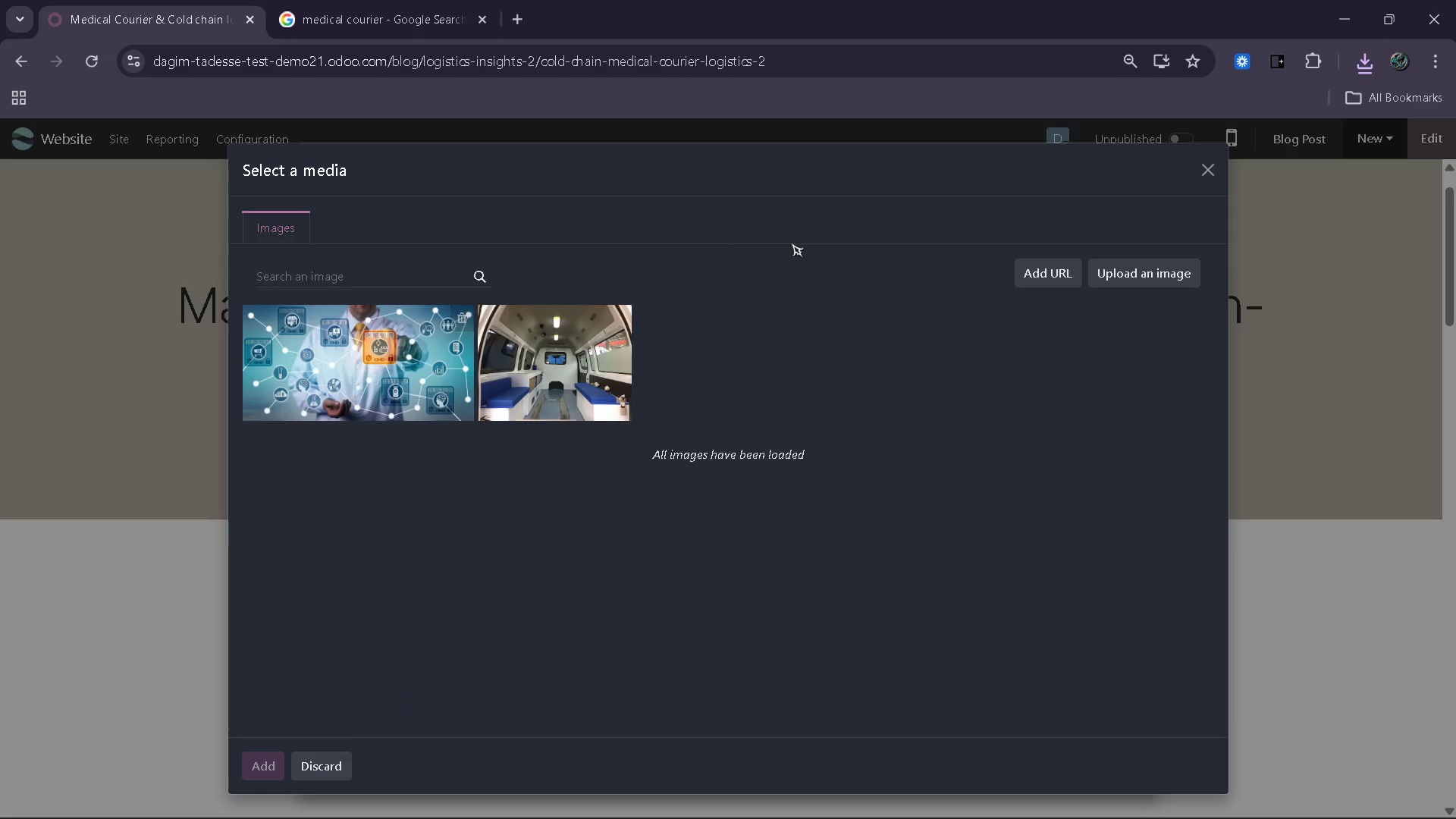 
left_click([1122, 280])
 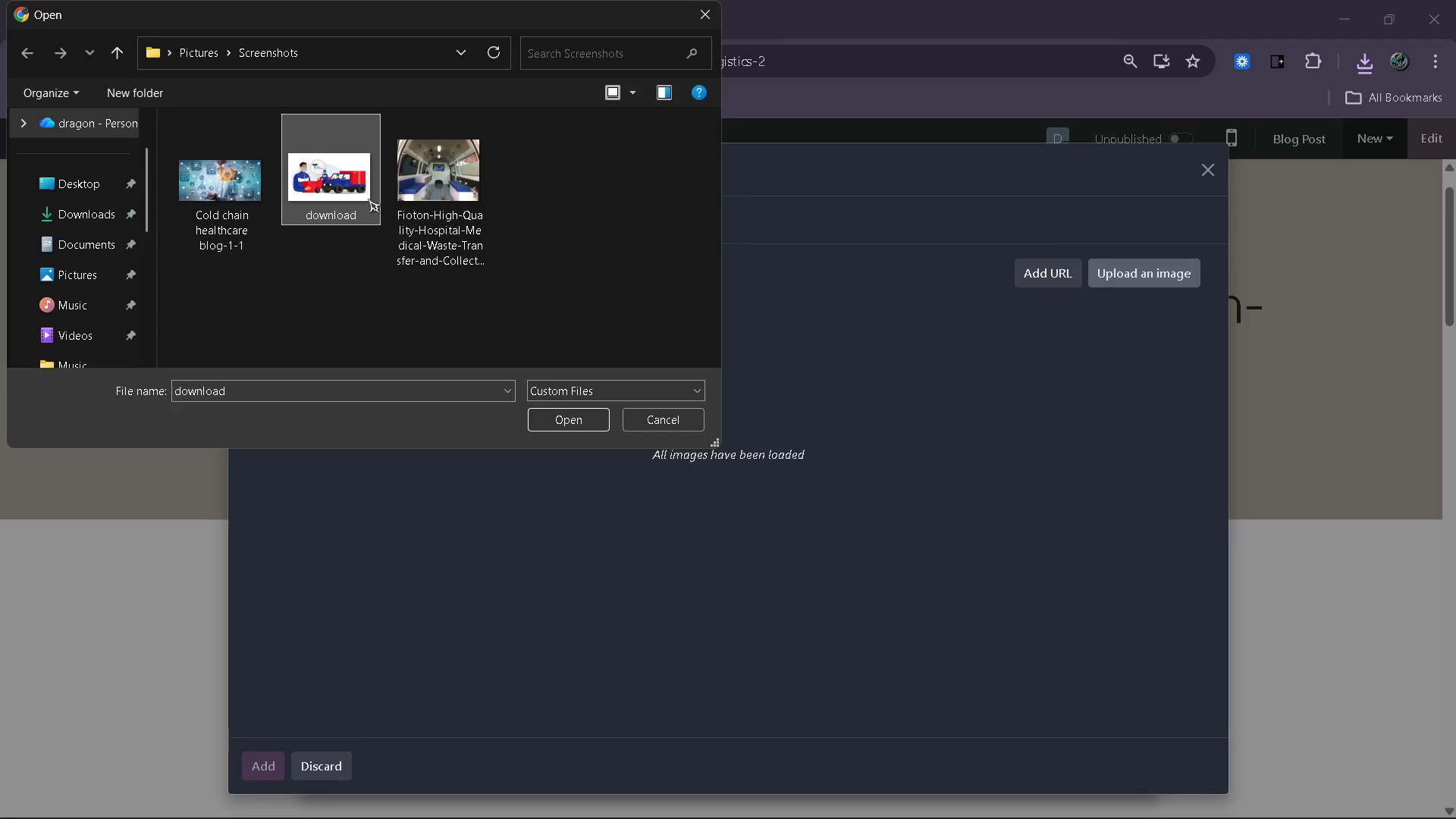 
left_click([554, 431])
 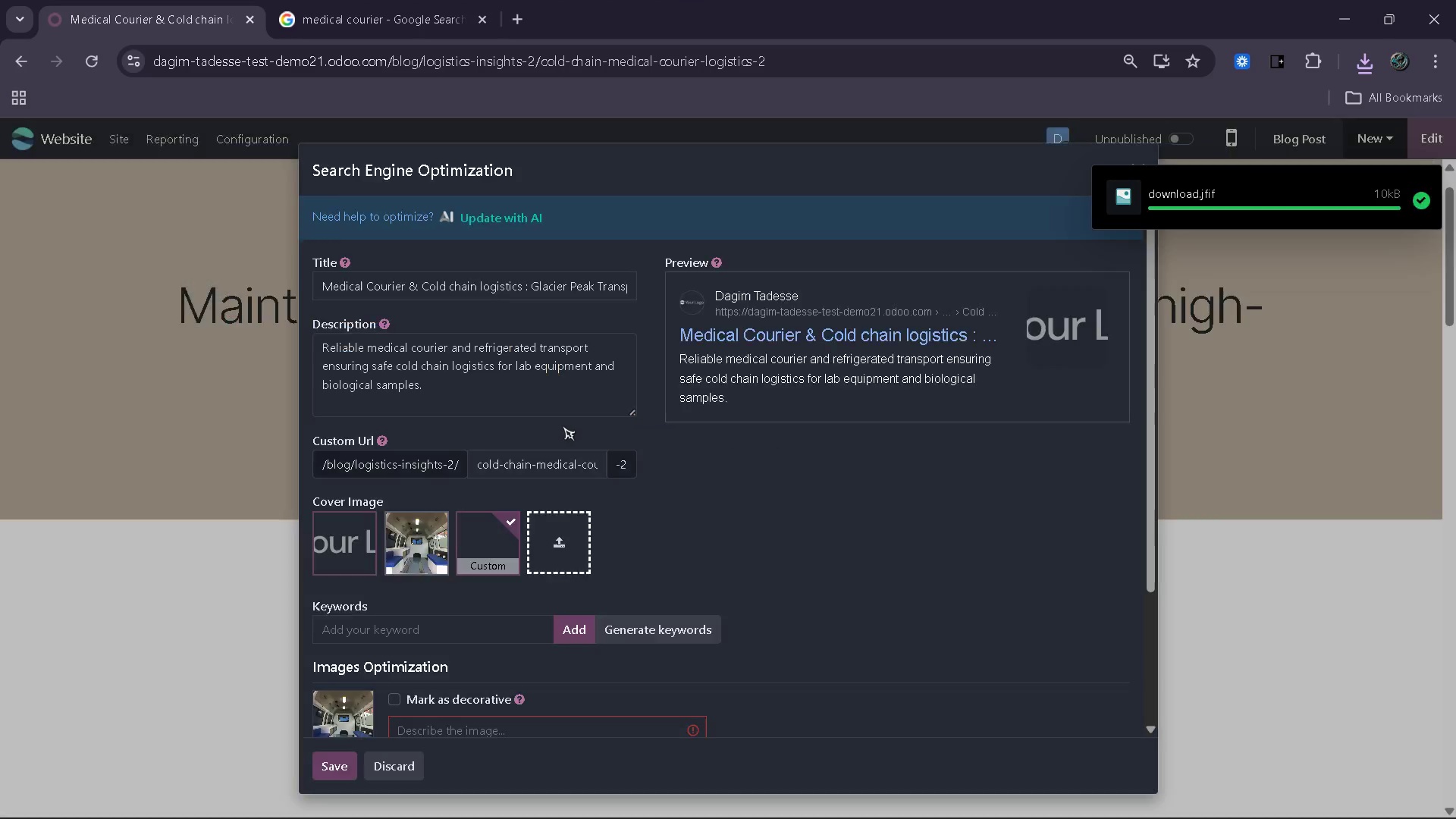 
mouse_move([659, 465])
 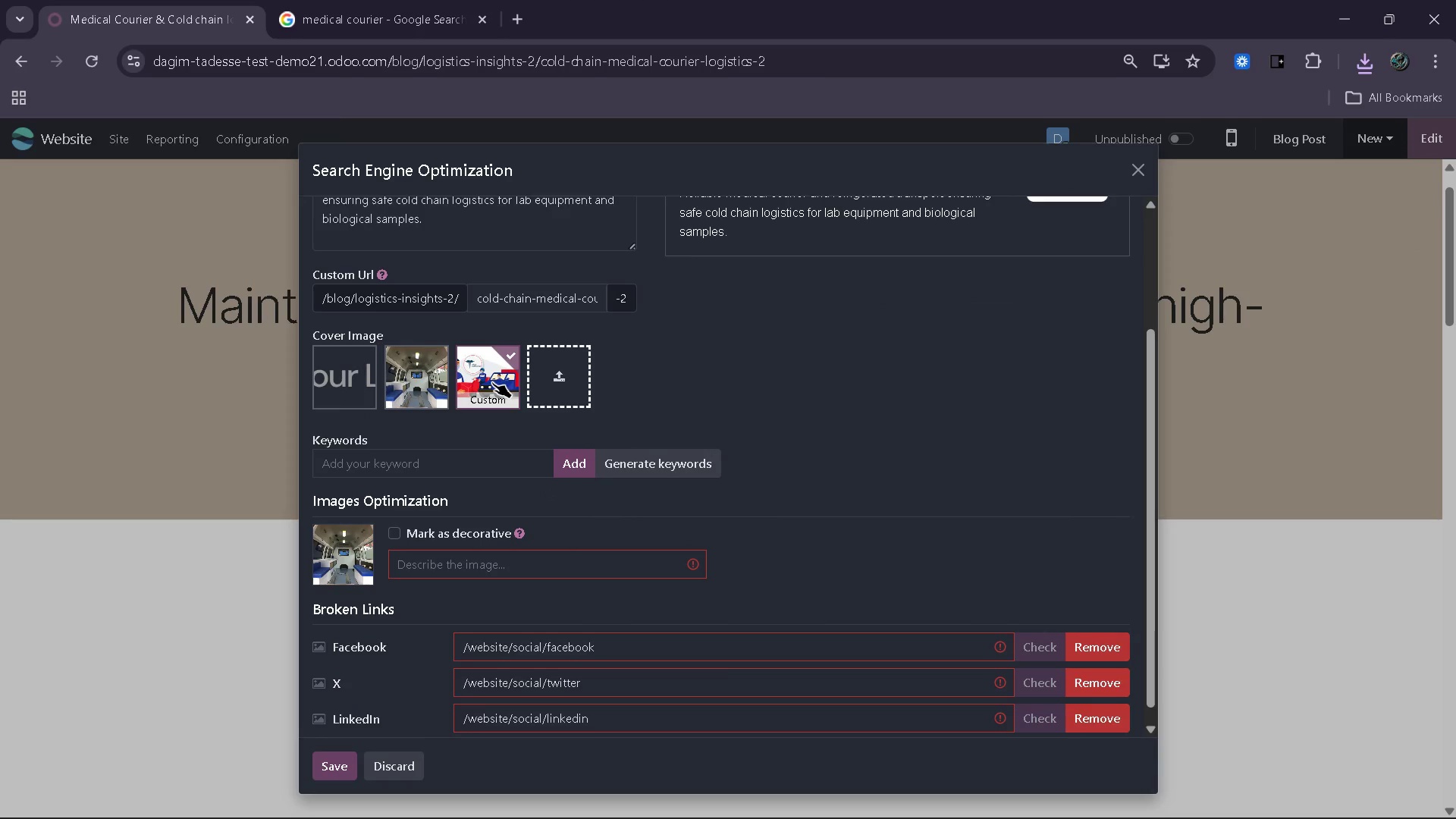 
wait(10.55)
 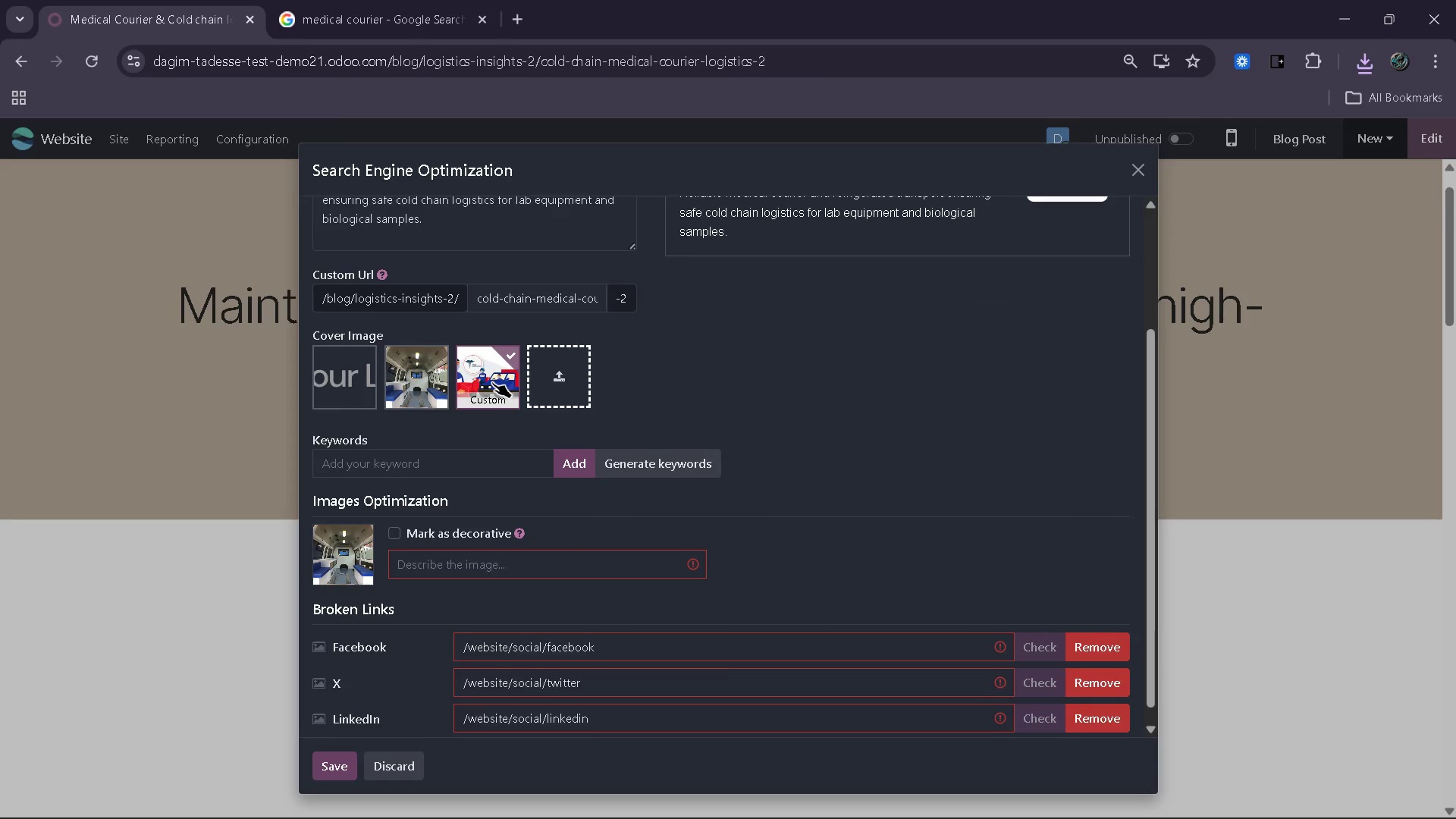 
left_click([682, 546])
 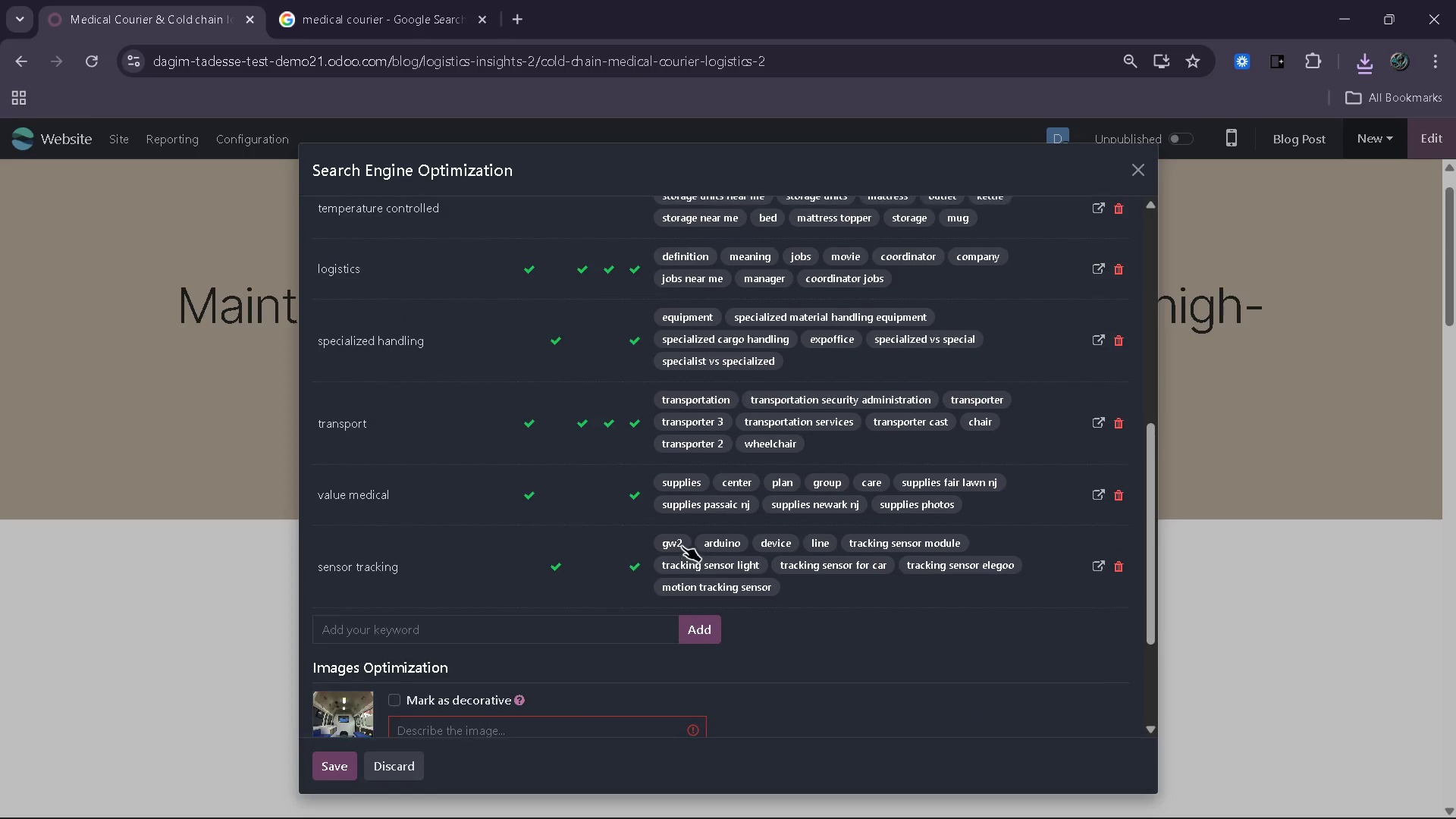 
wait(9.33)
 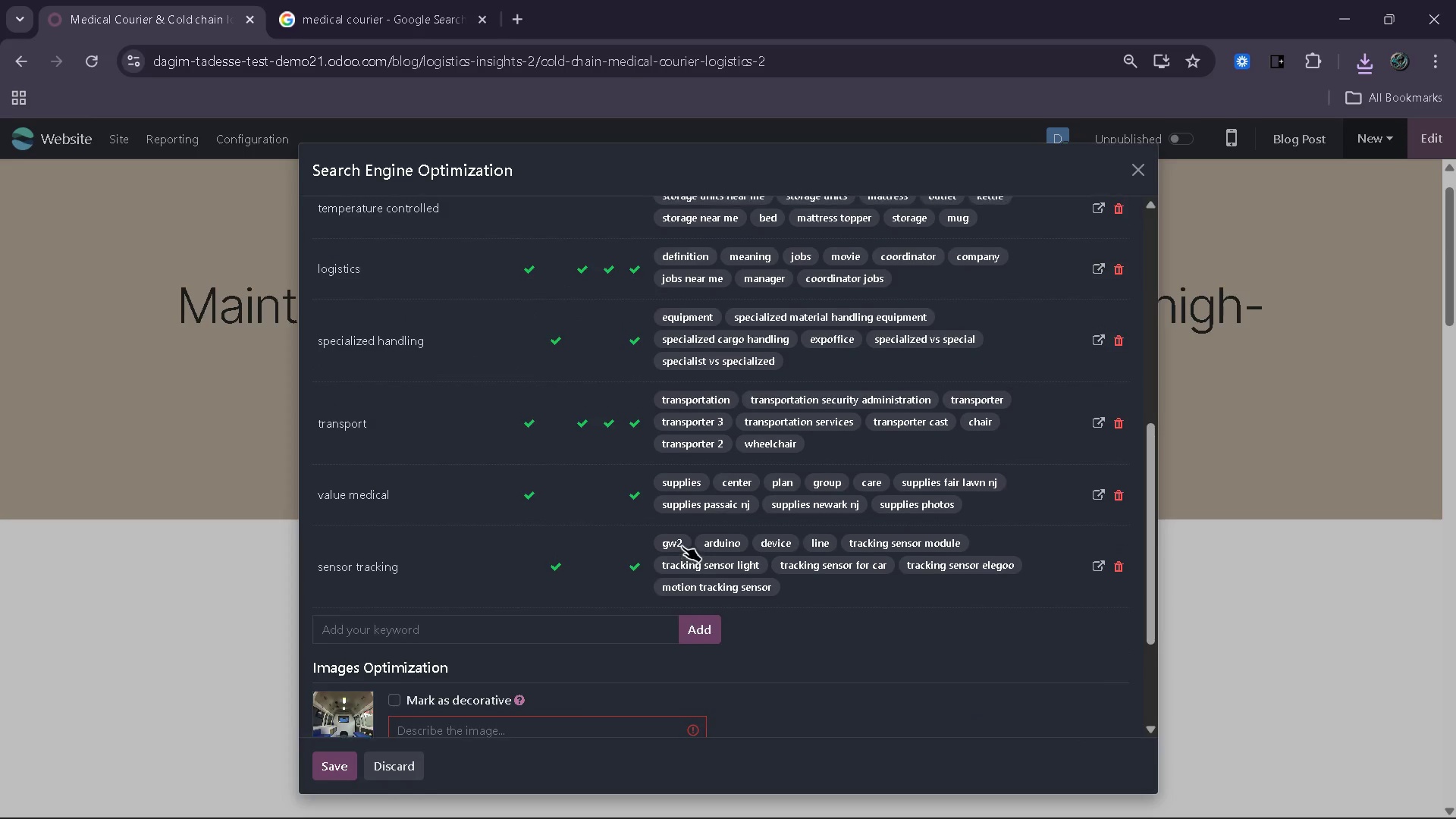 
left_click([453, 223])
 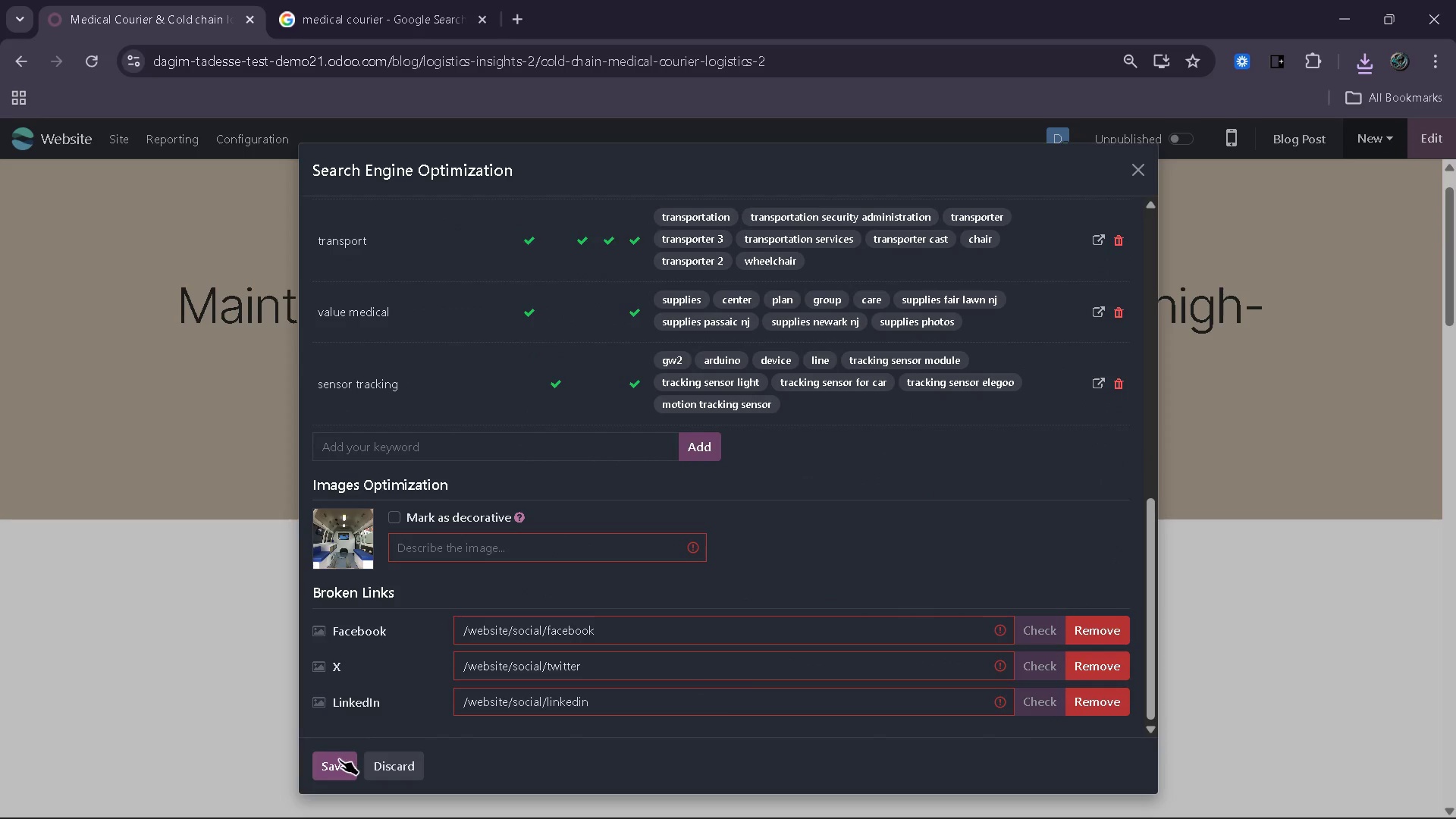 
wait(10.92)
 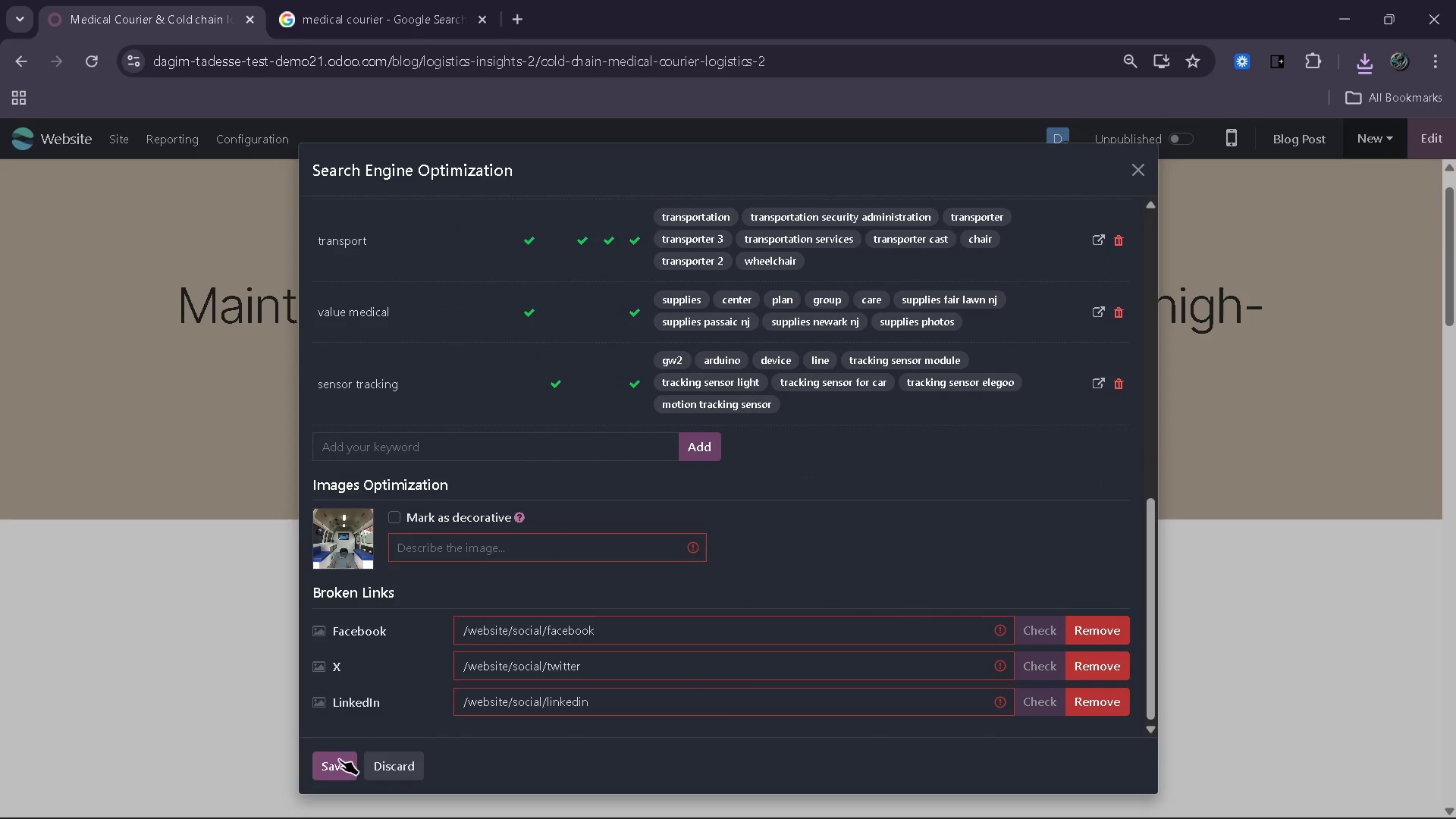 
left_click([339, 760])
 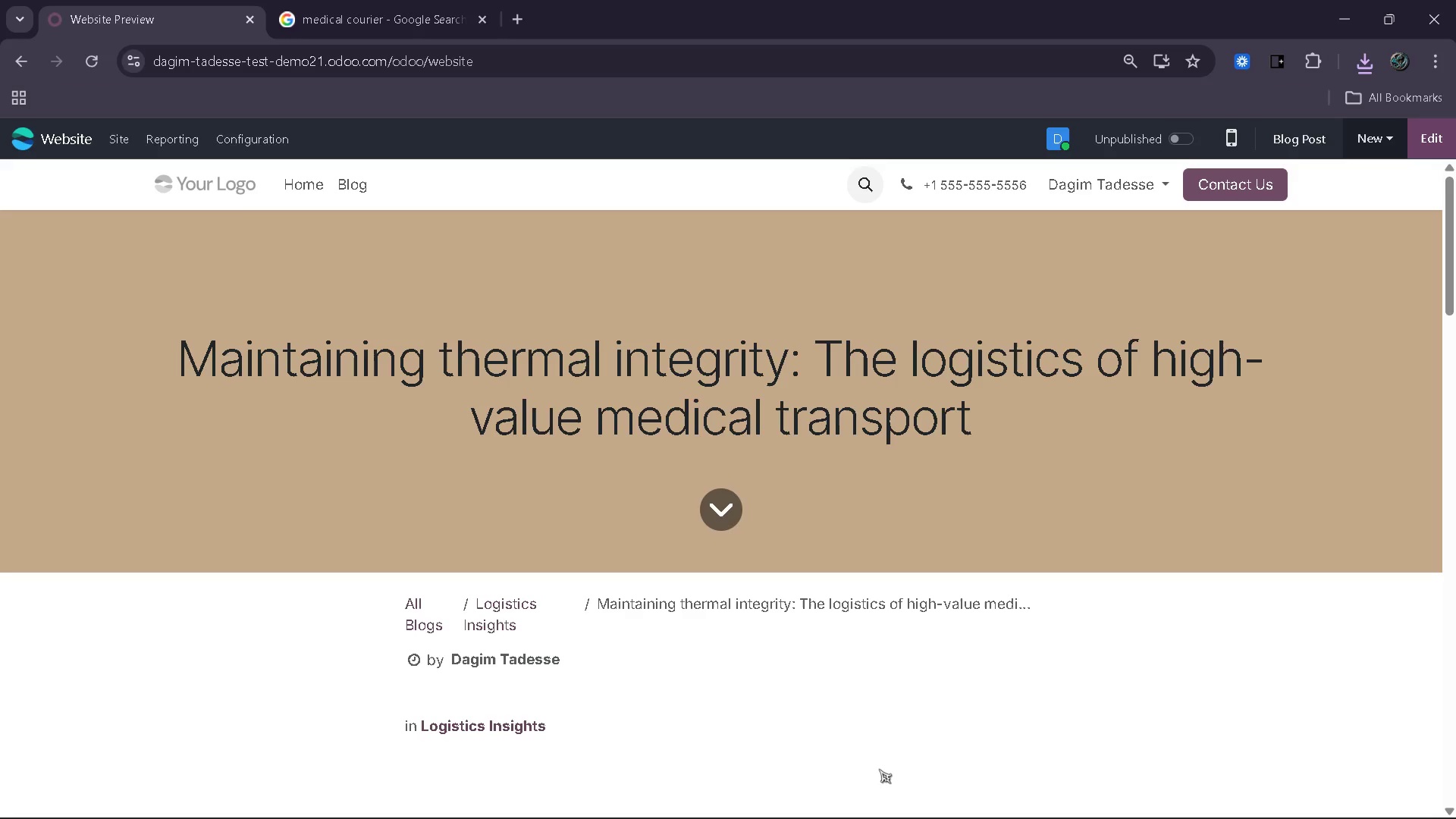 
mouse_move([873, 661])
 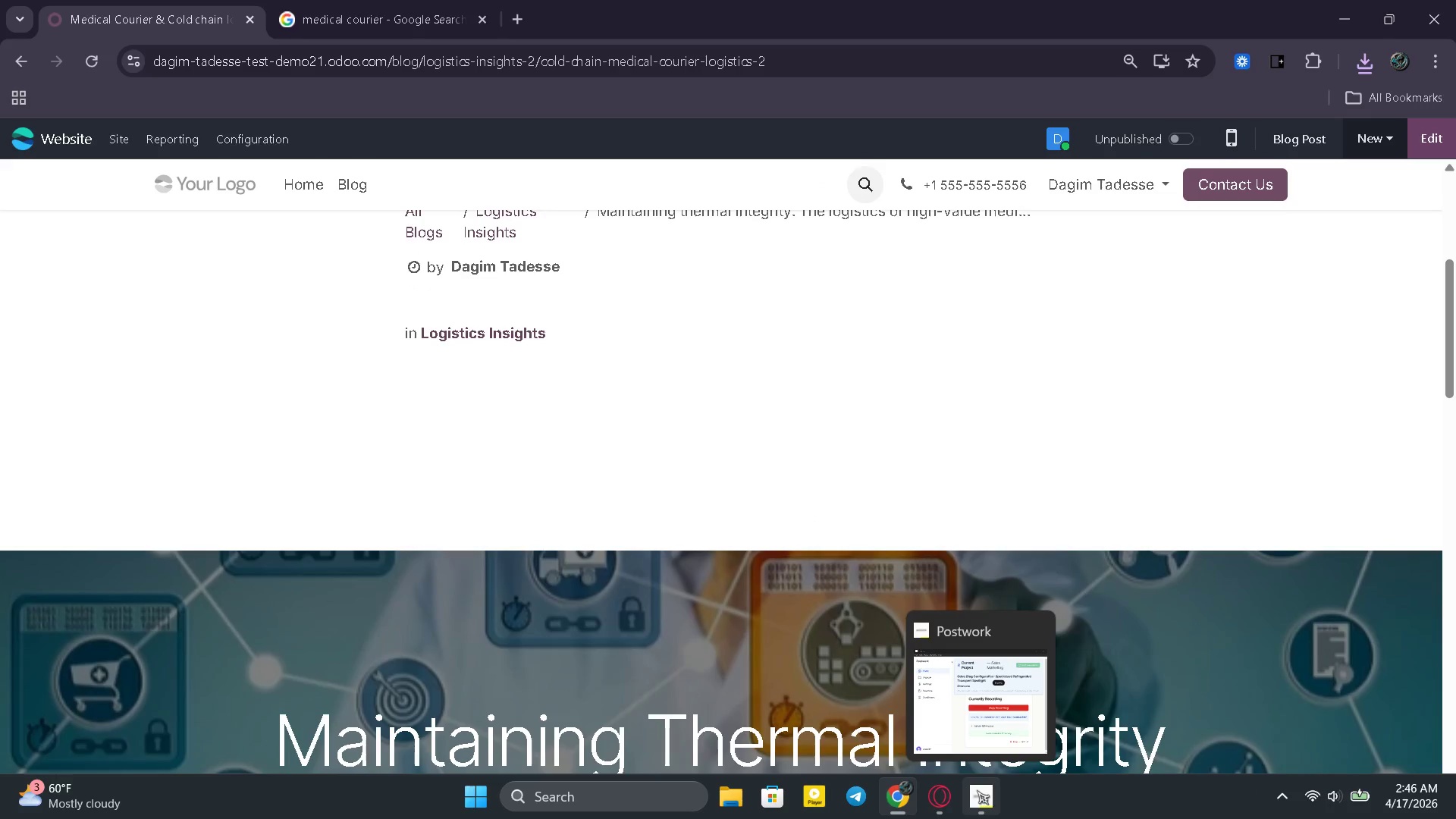 
left_click([977, 790])